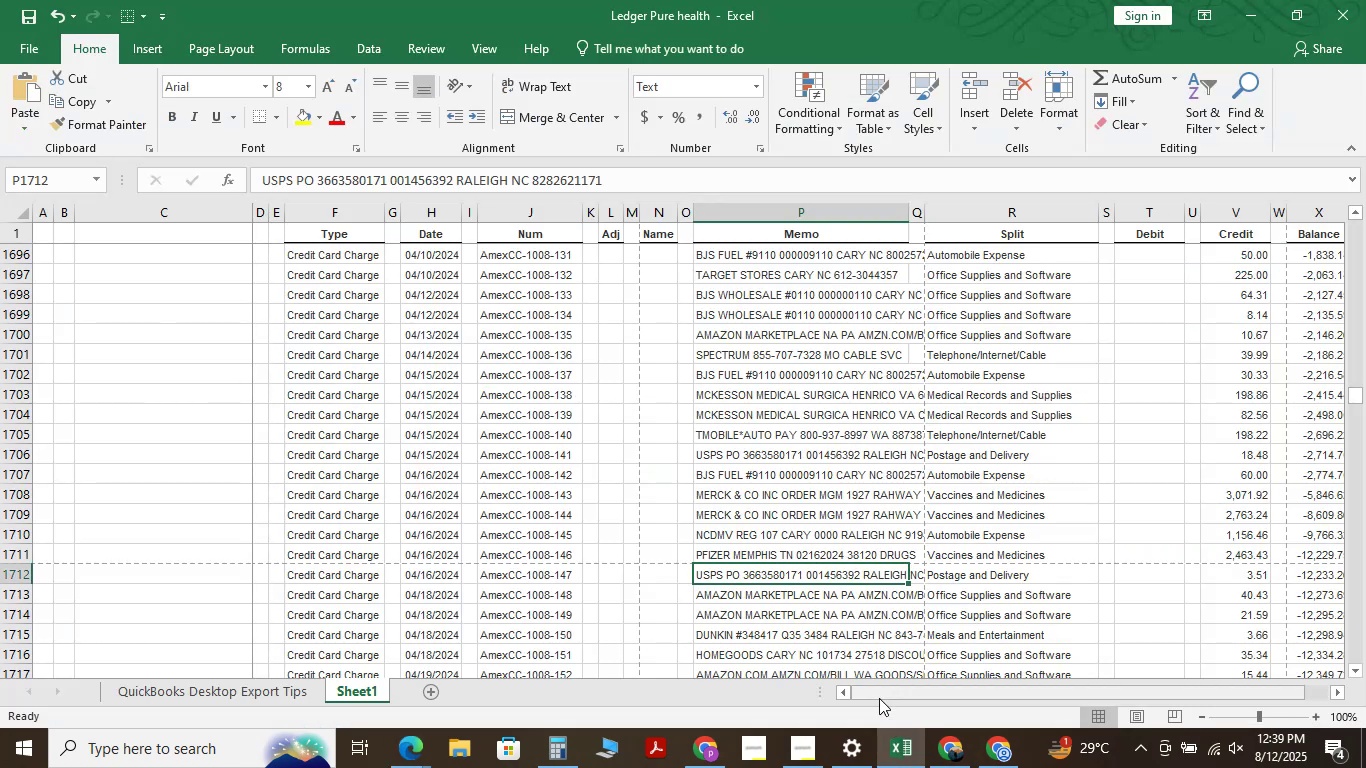 
left_click([347, 690])
 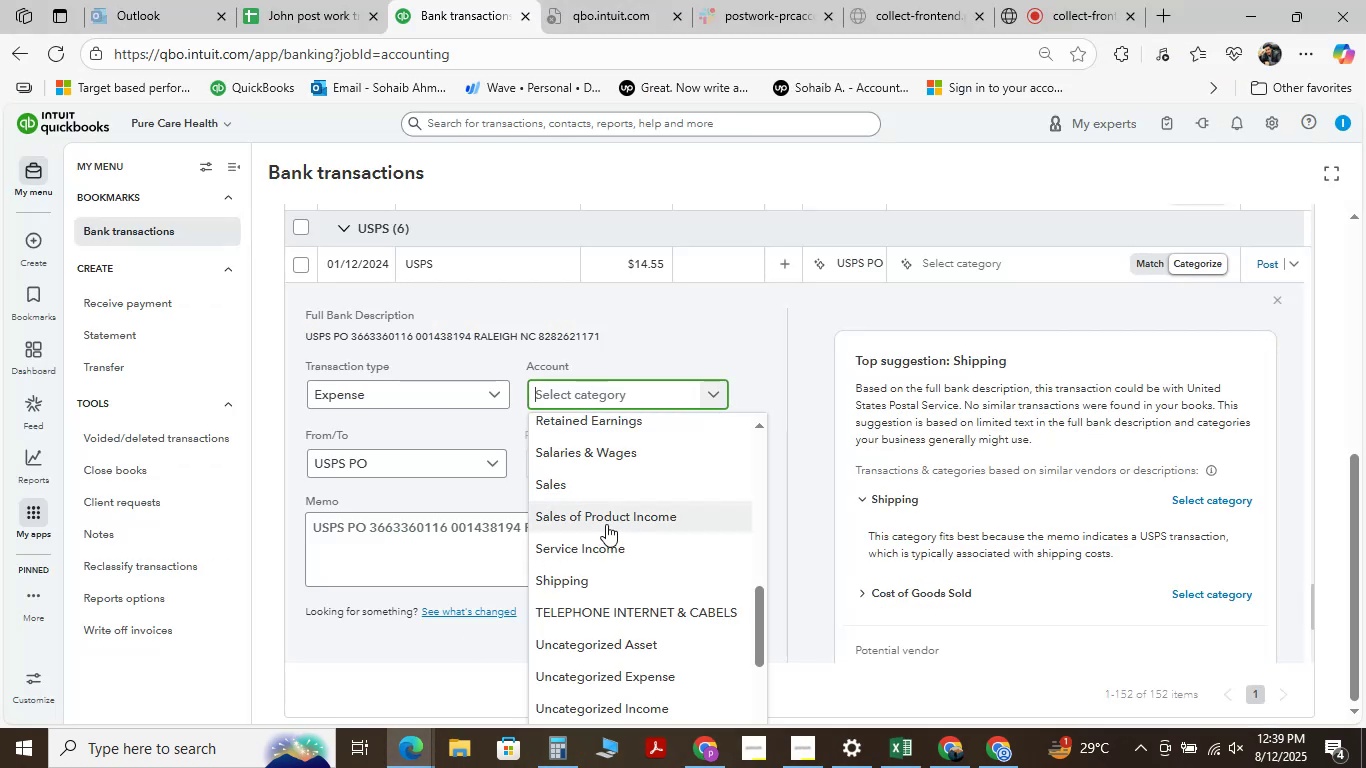 
type(POSTAGE AND DELIVERY)
 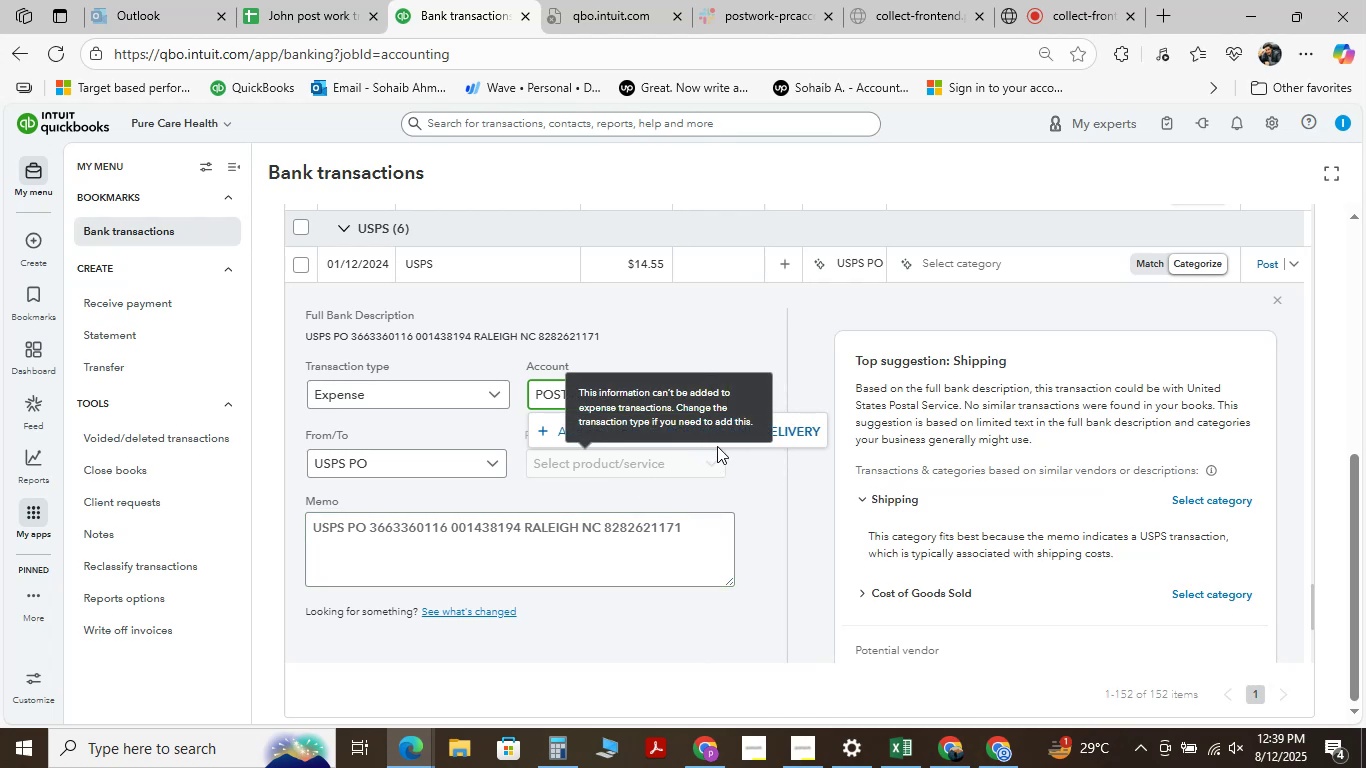 
wait(8.48)
 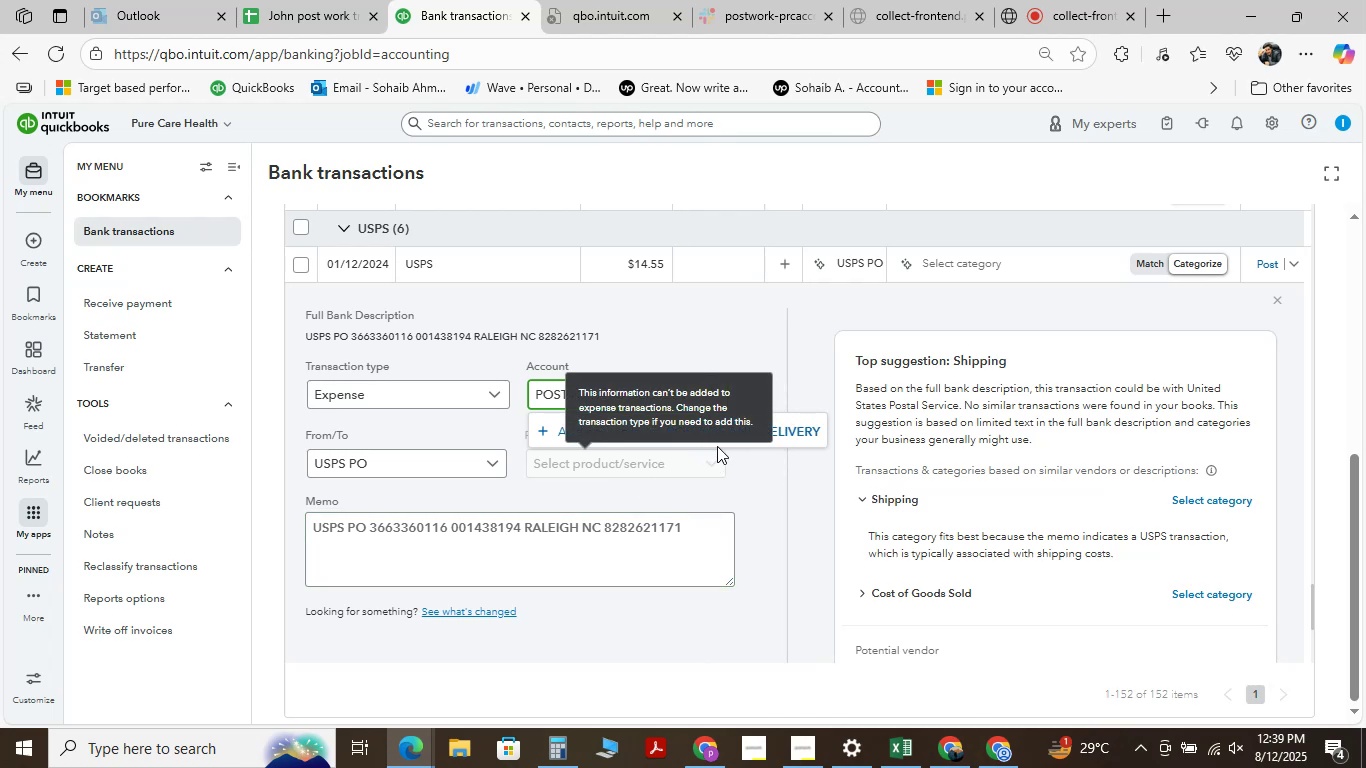 
left_click([706, 427])
 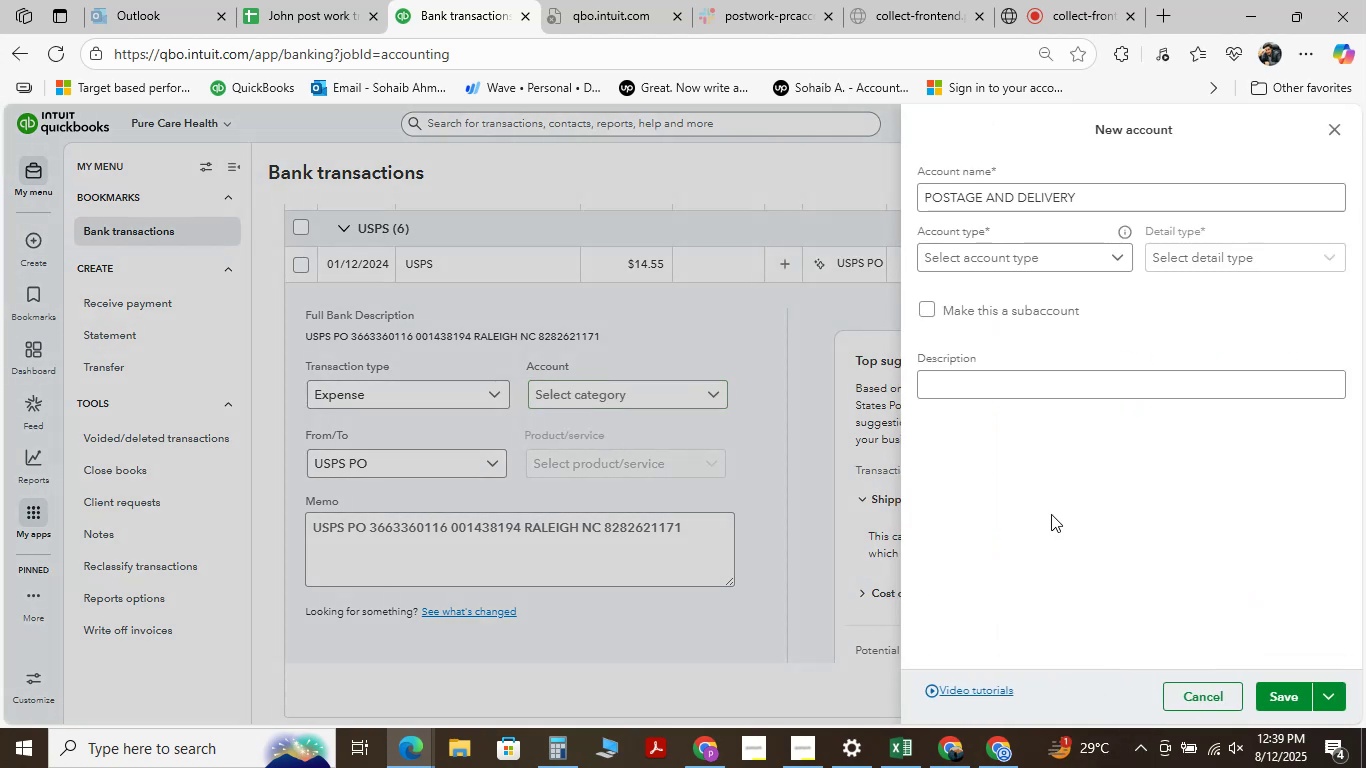 
left_click([1012, 256])
 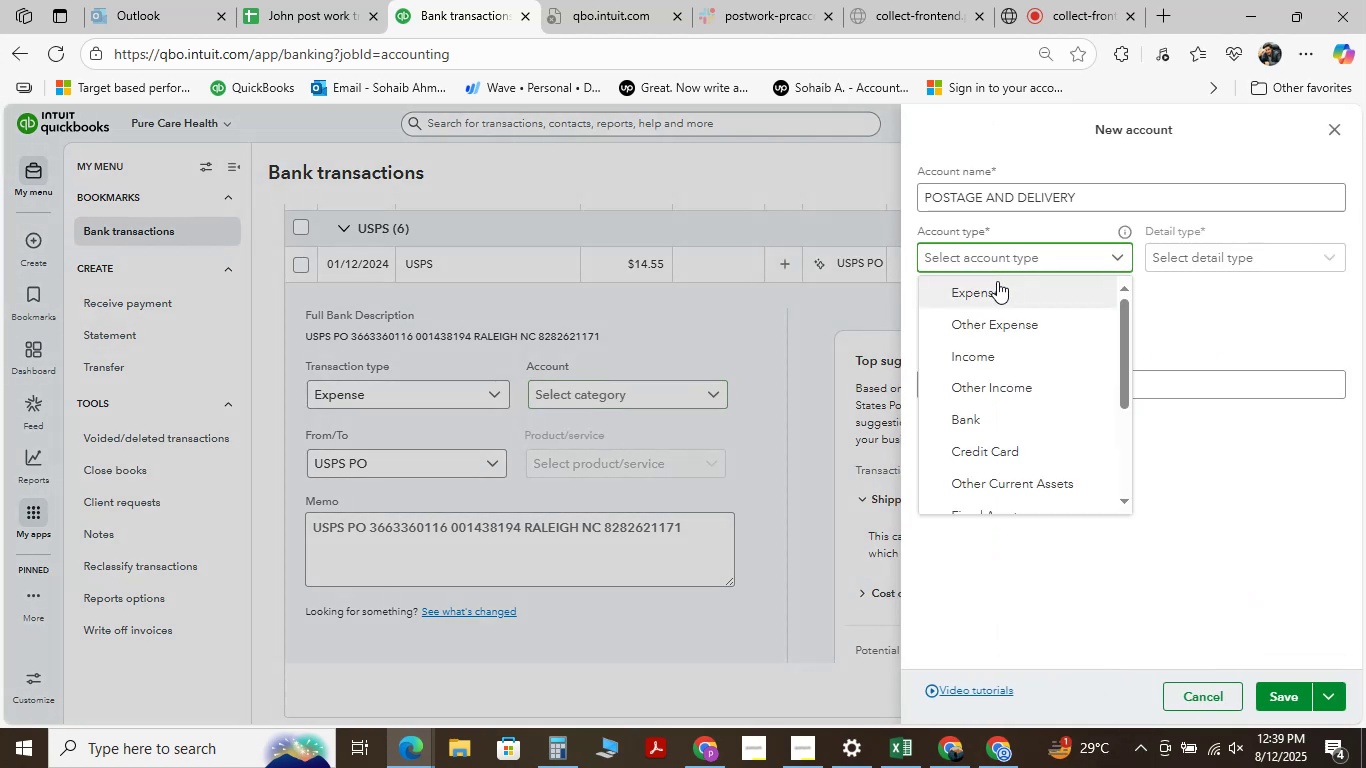 
left_click([997, 281])
 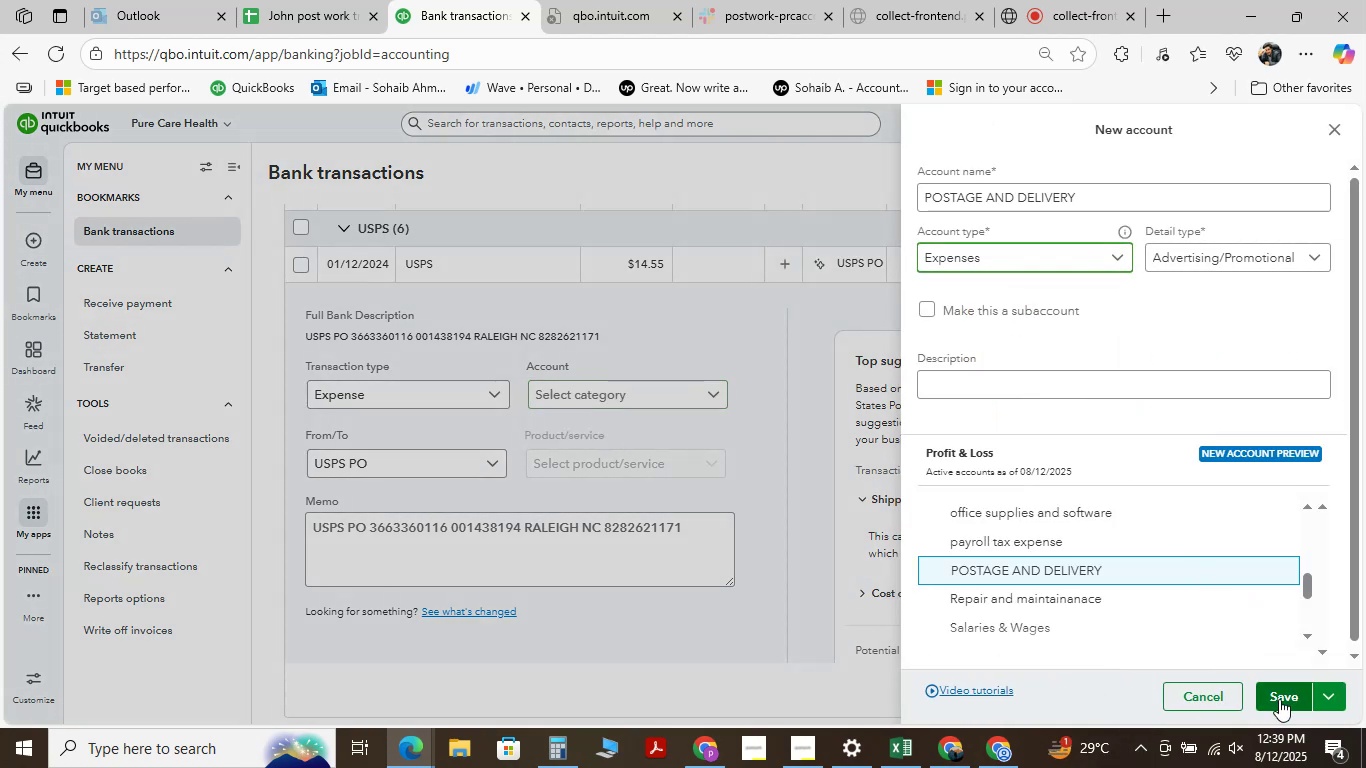 
left_click([1279, 699])
 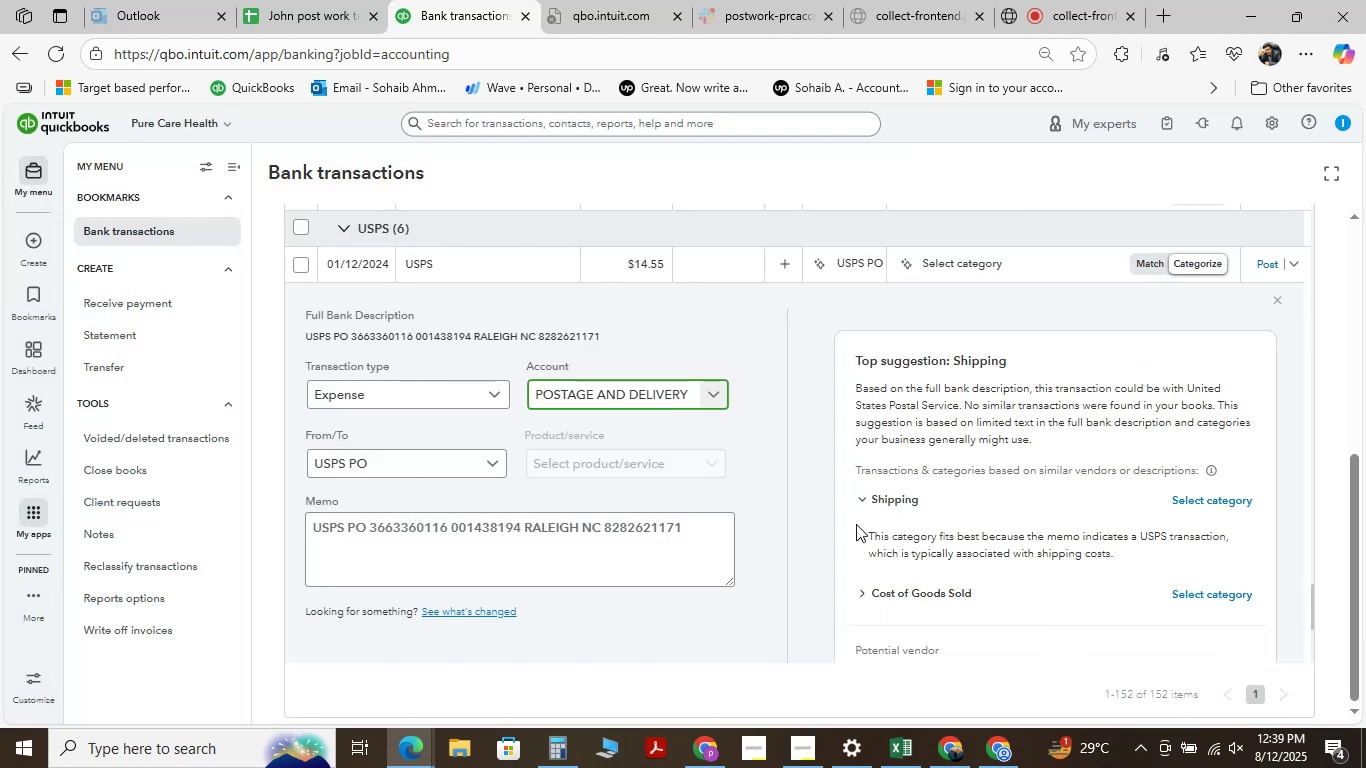 
wait(6.2)
 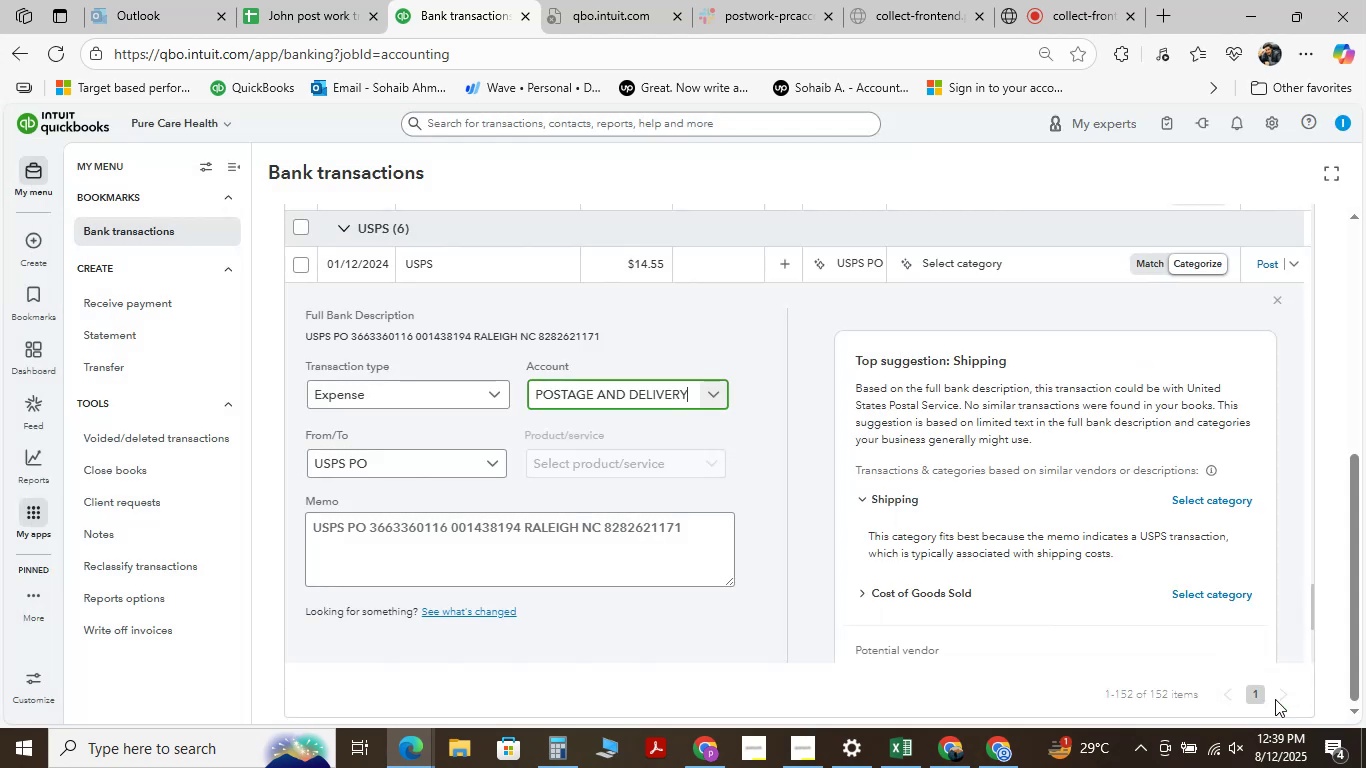 
scroll: coordinate [380, 456], scroll_direction: down, amount: 4.0
 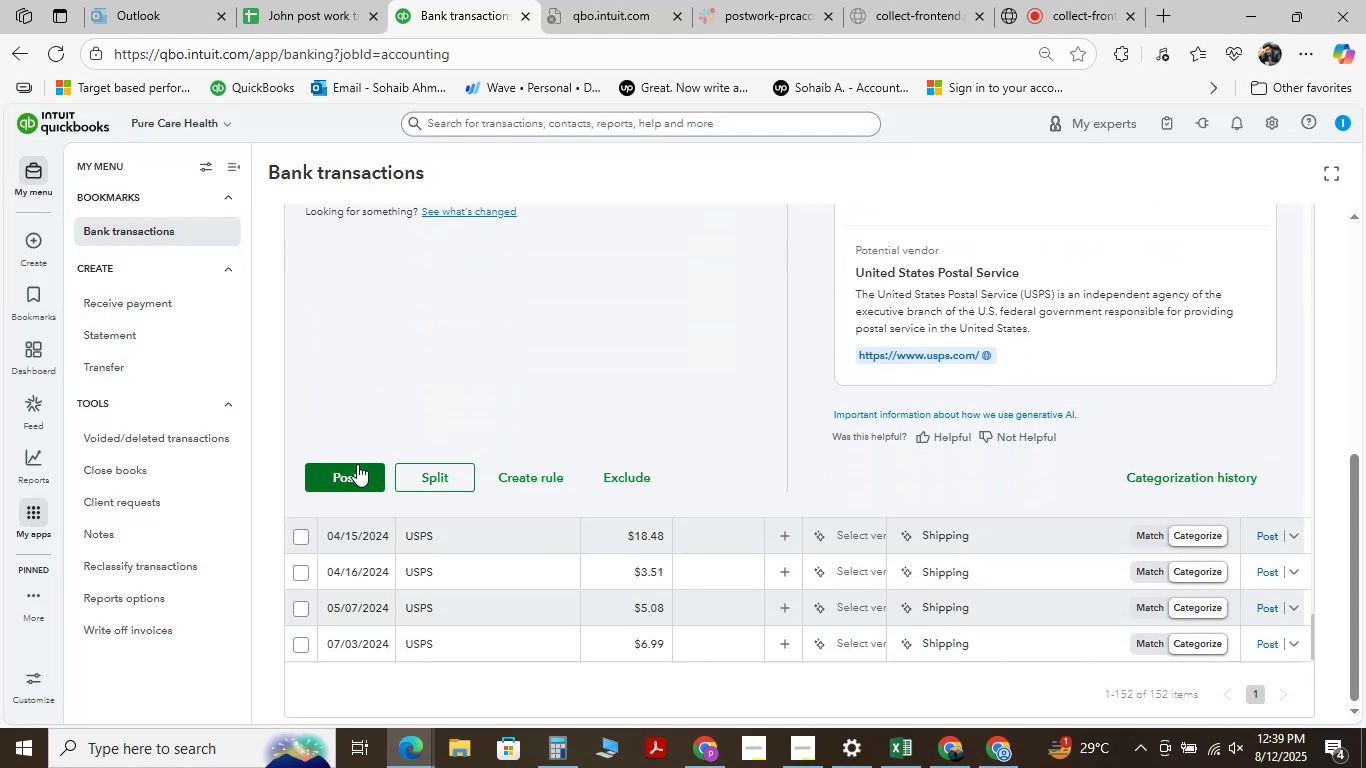 
left_click([357, 464])
 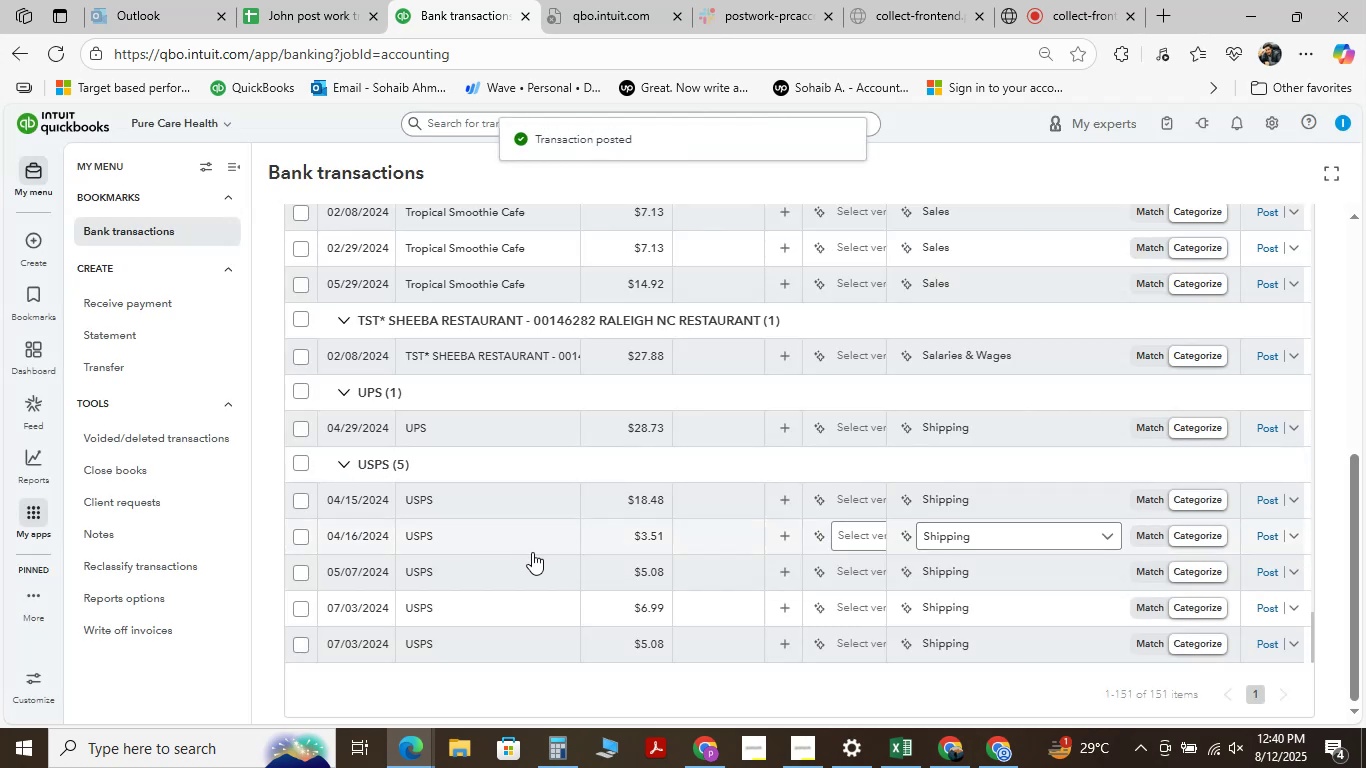 
wait(7.97)
 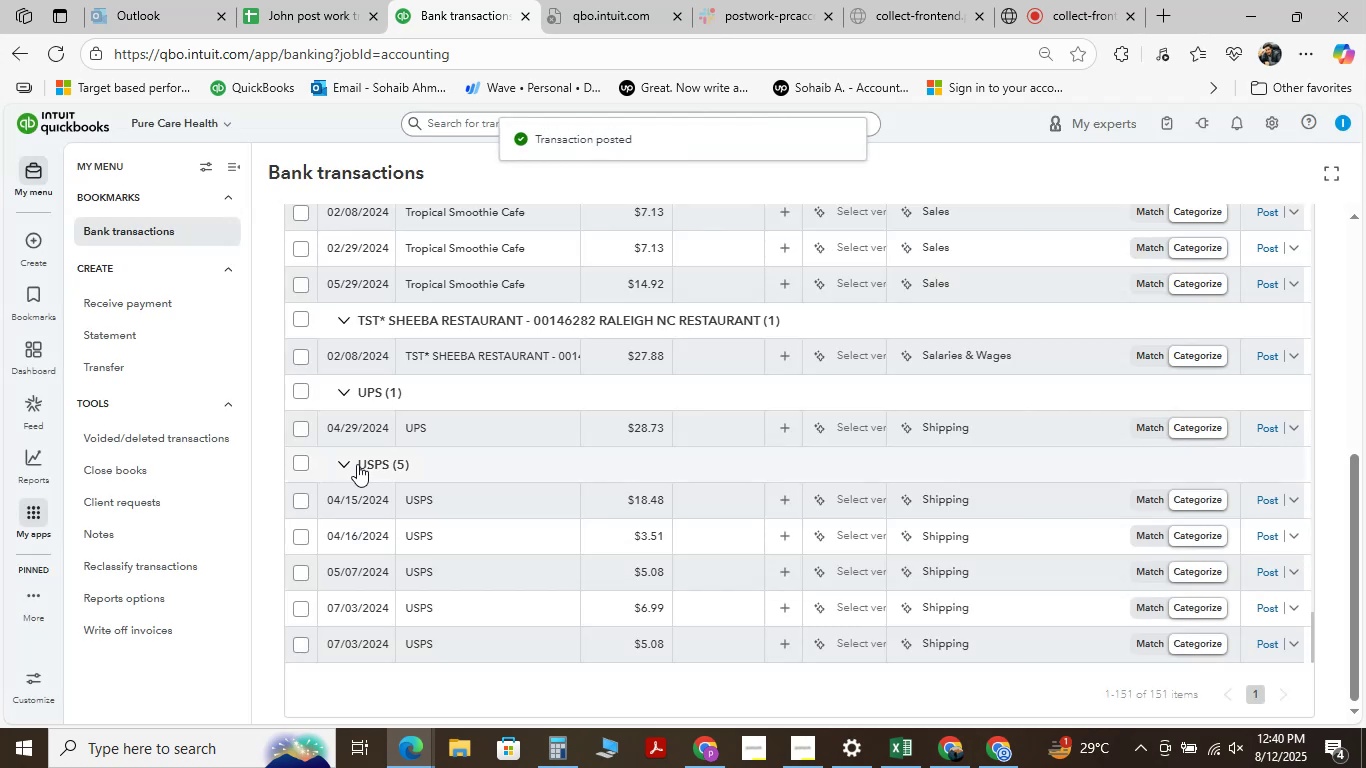 
scroll: coordinate [487, 553], scroll_direction: down, amount: 1.0
 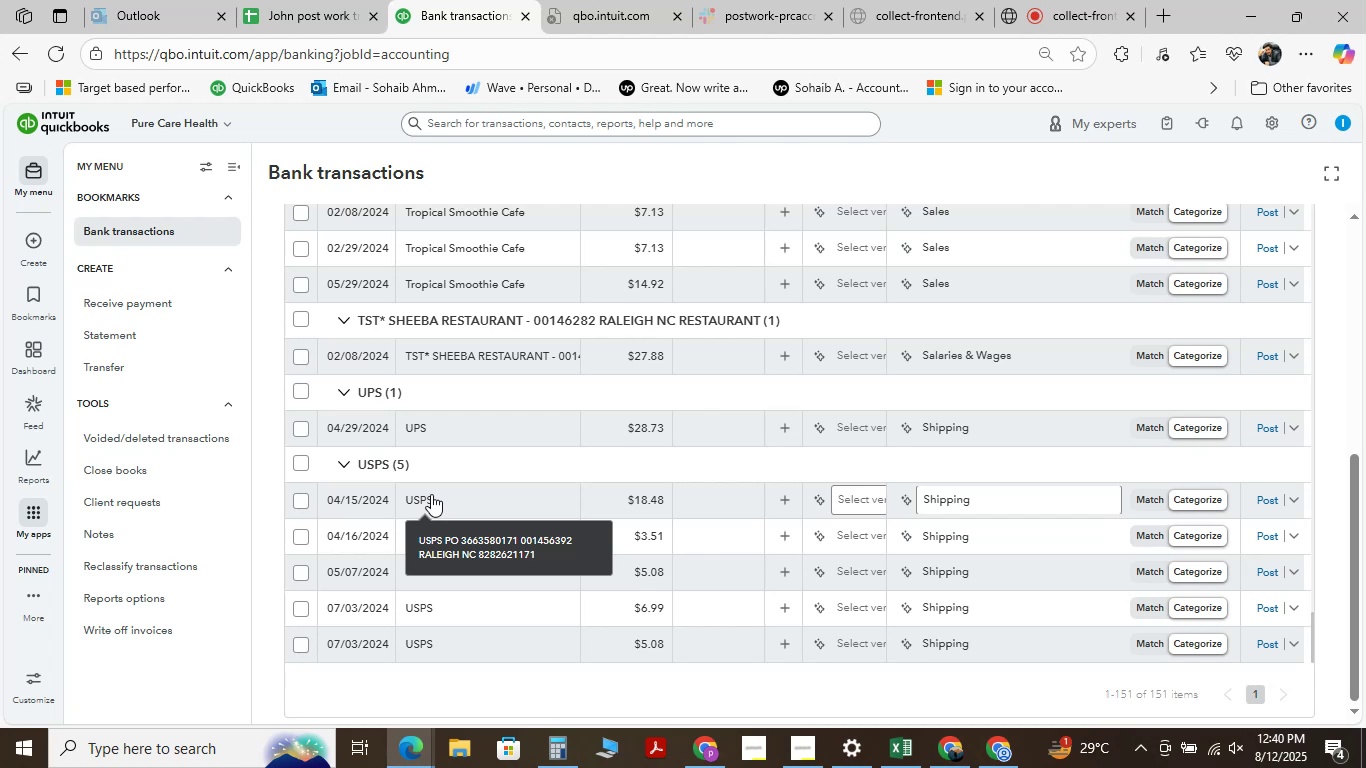 
left_click([431, 494])
 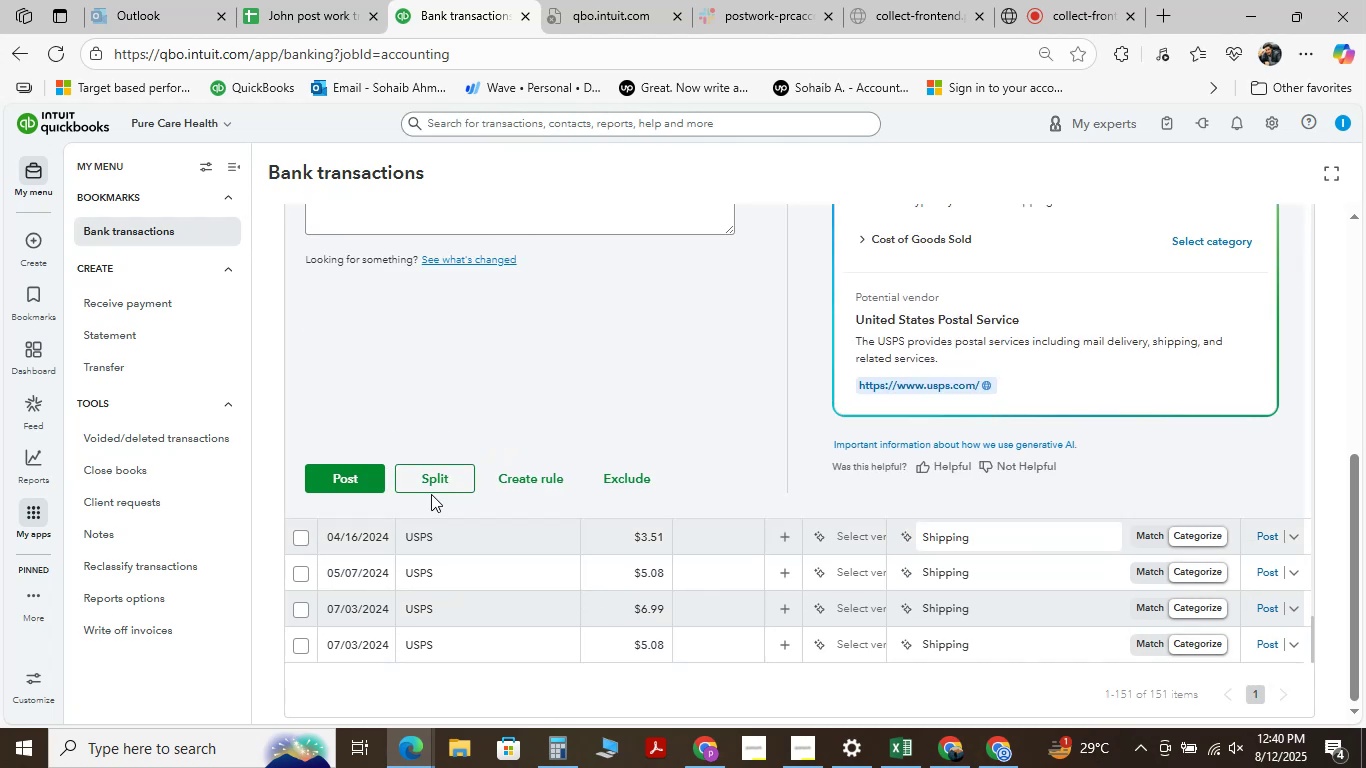 
scroll: coordinate [431, 494], scroll_direction: up, amount: 2.0
 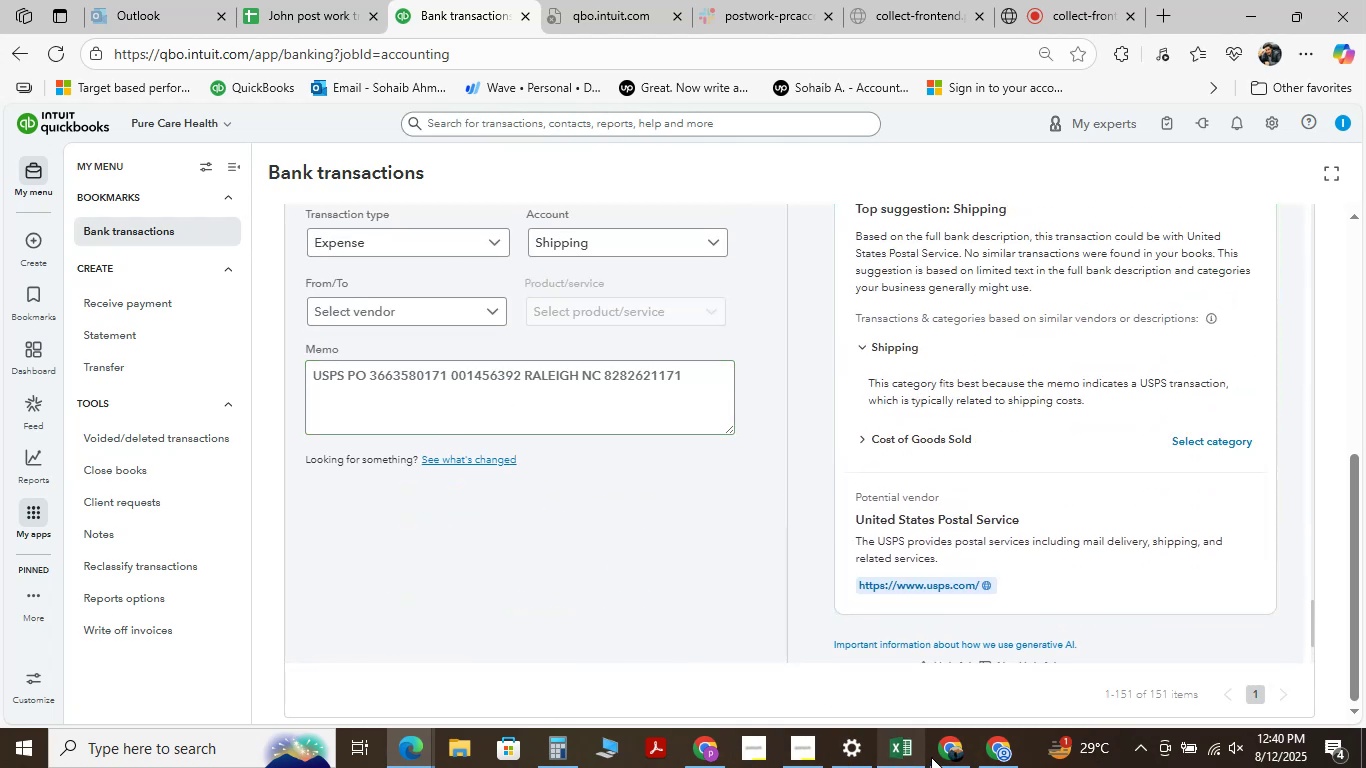 
left_click([955, 746])
 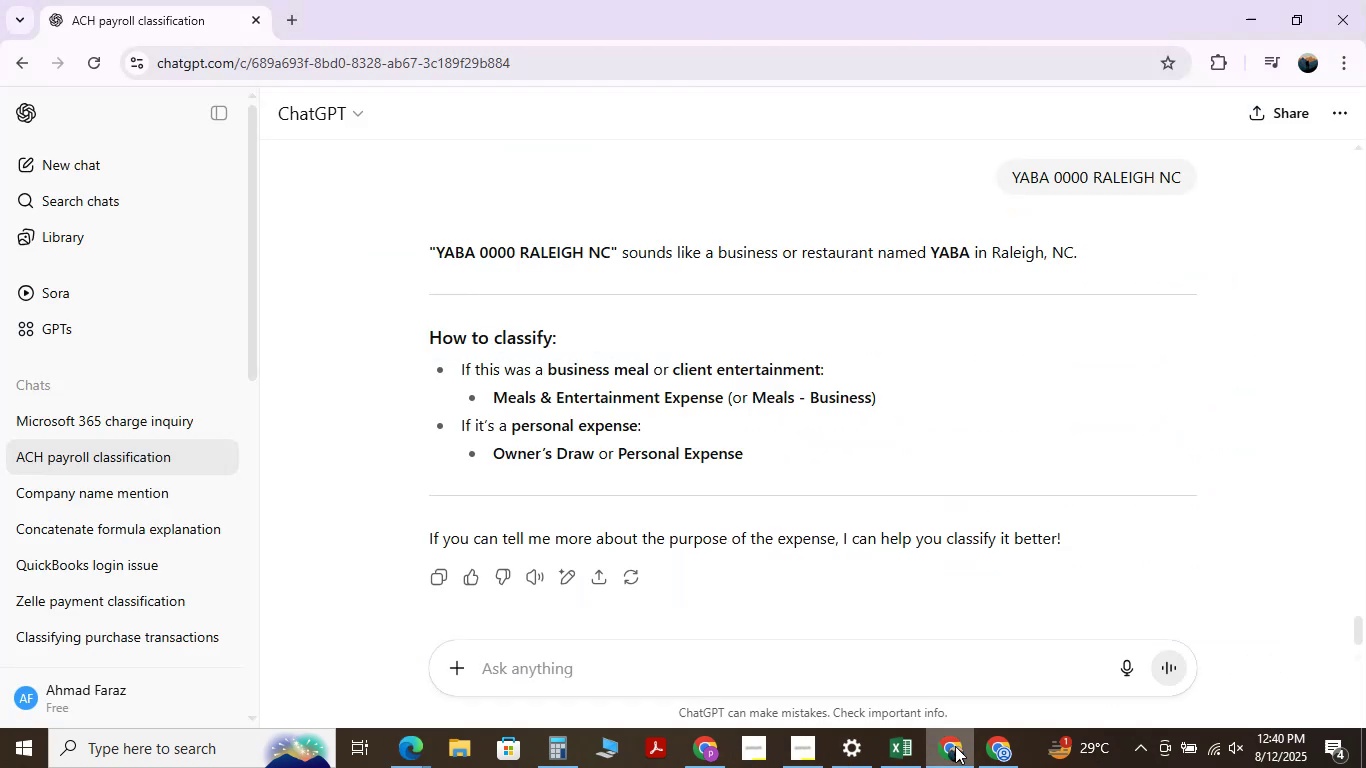 
mouse_move([982, 748])
 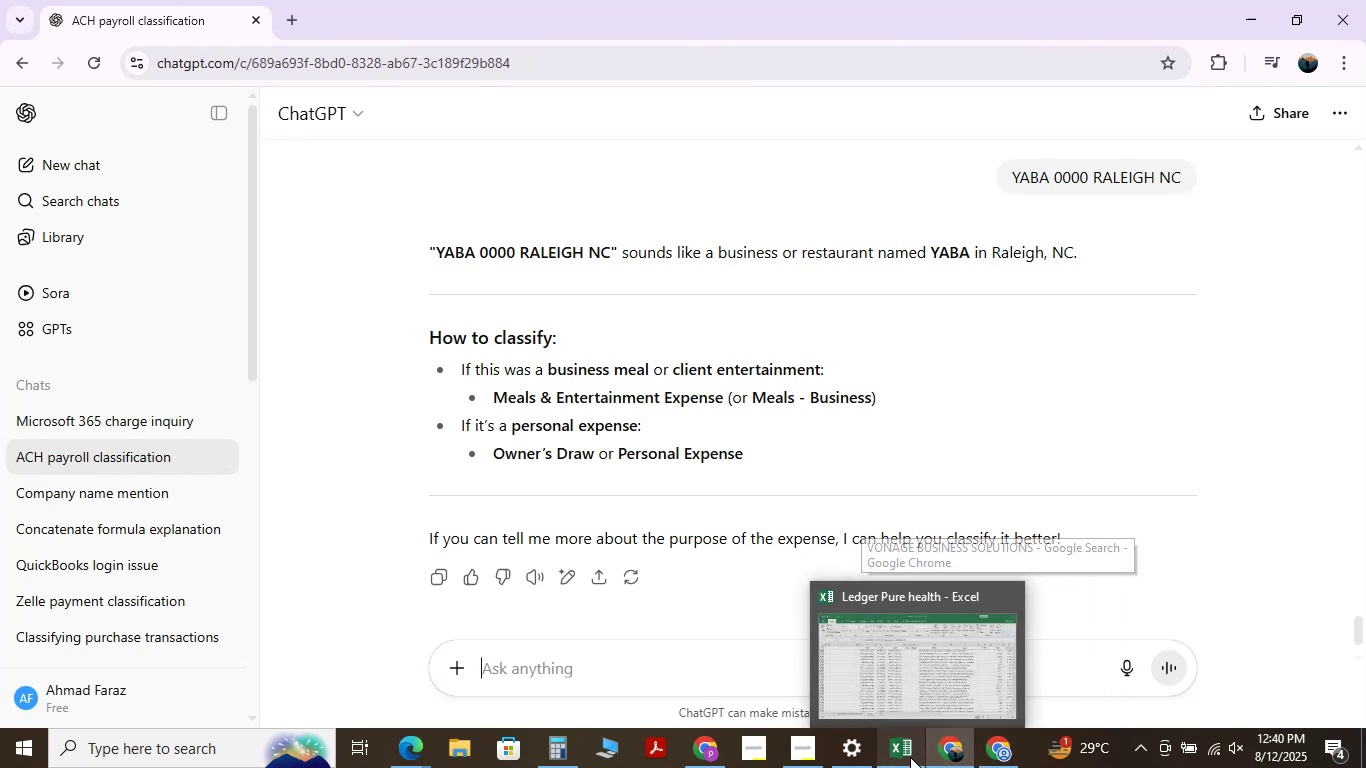 
left_click([910, 757])
 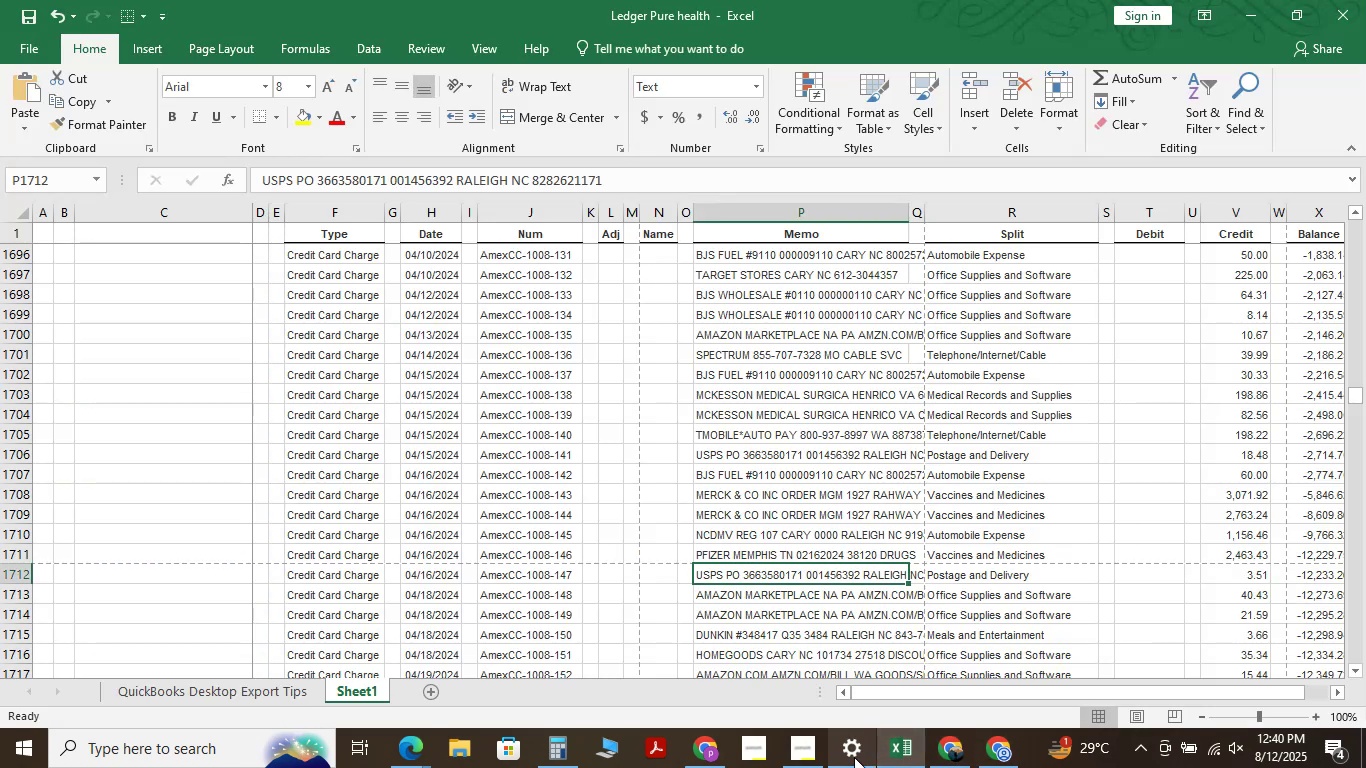 
wait(6.32)
 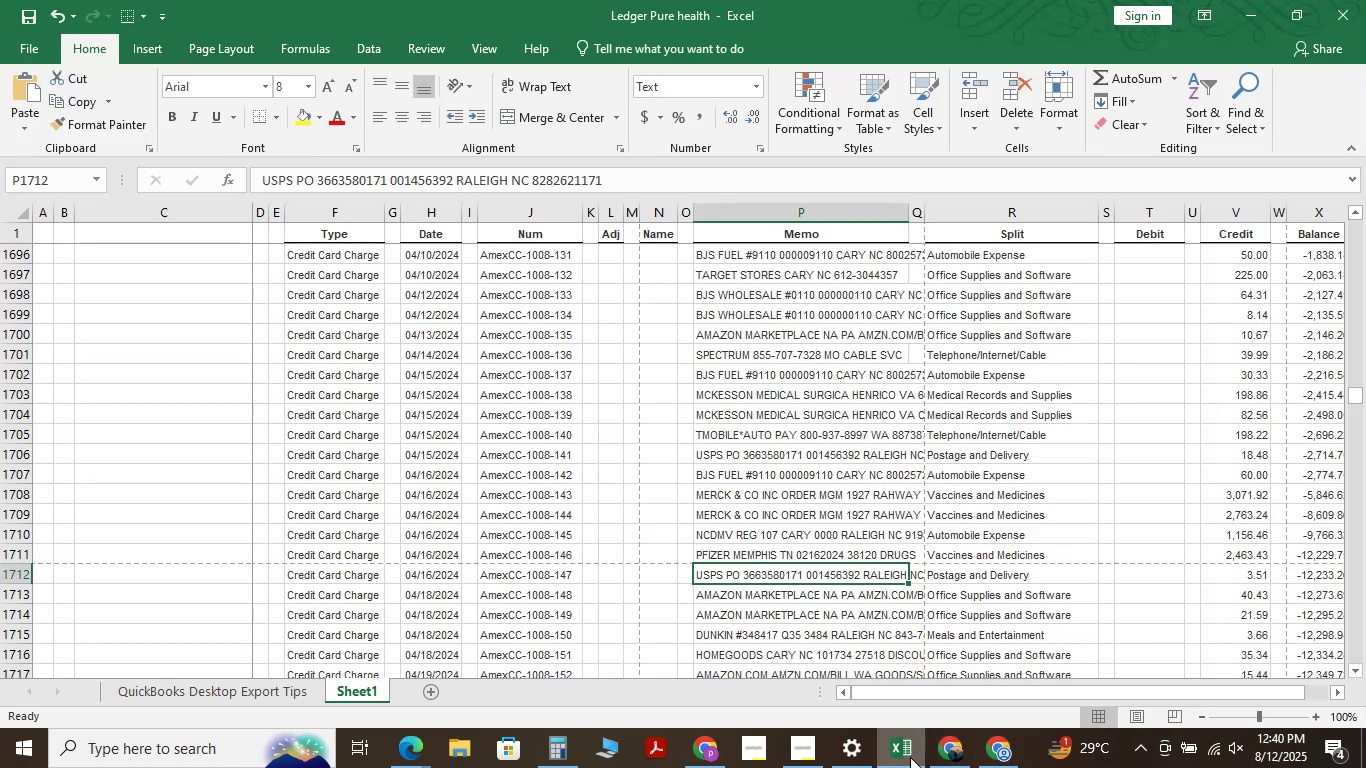 
key(Control+F)
 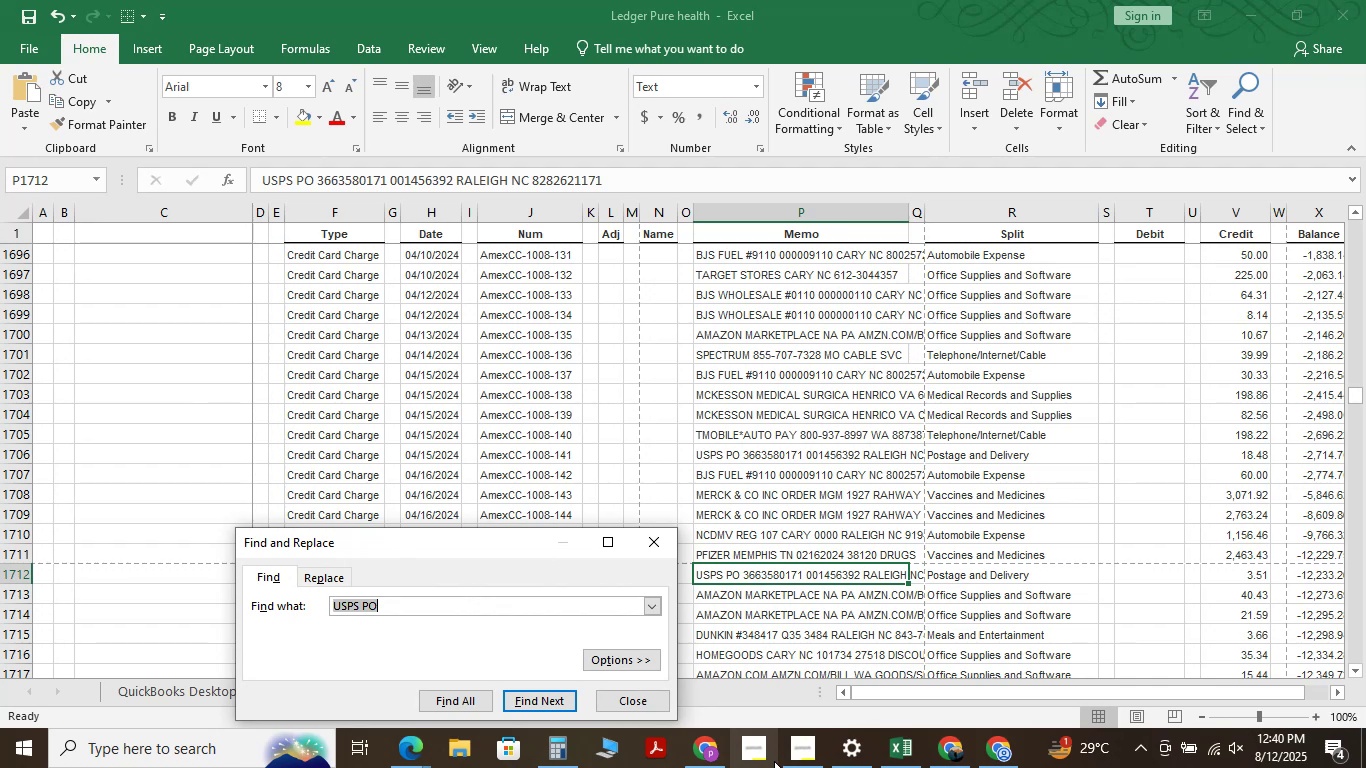 
hold_key(key=Backspace, duration=0.61)
 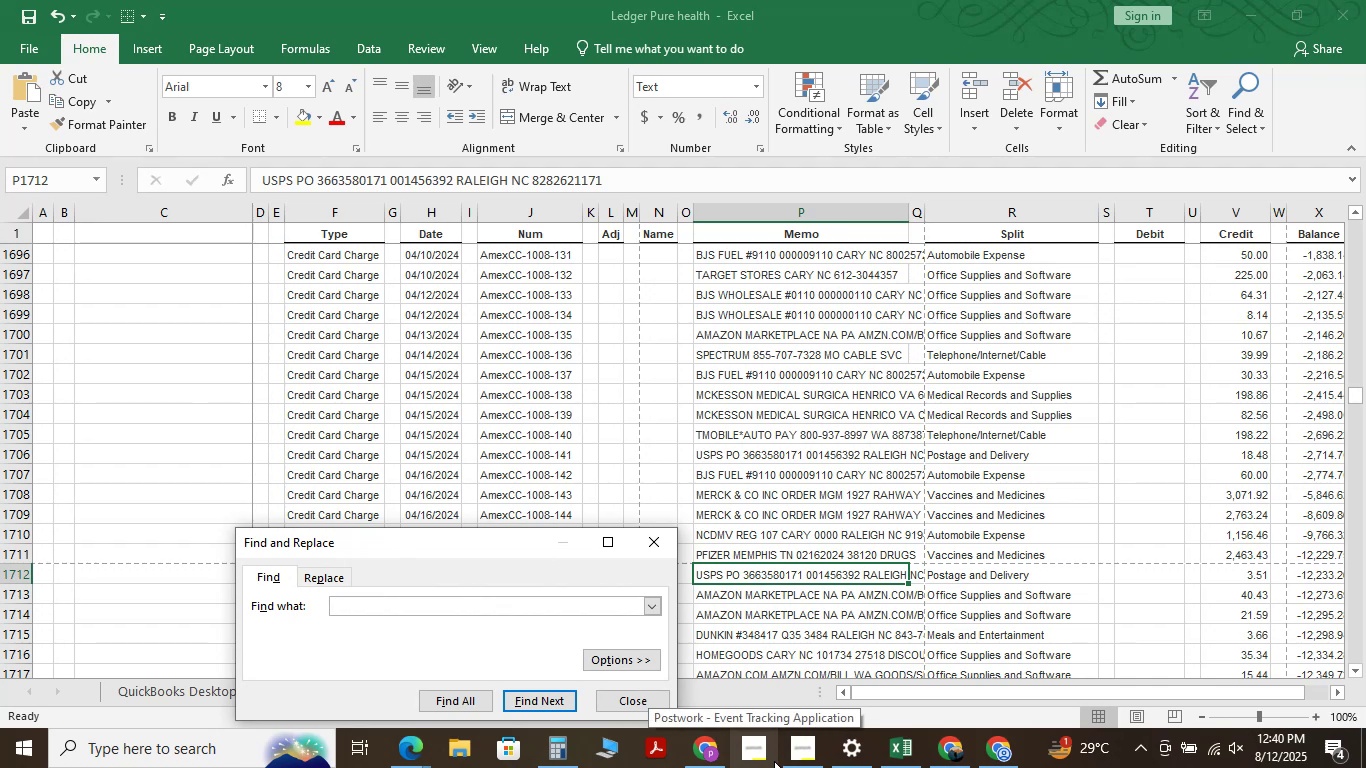 
type(UPS)
key(NumpadEnter)
key(NumpadEnter)
key(NumpadEnter)
 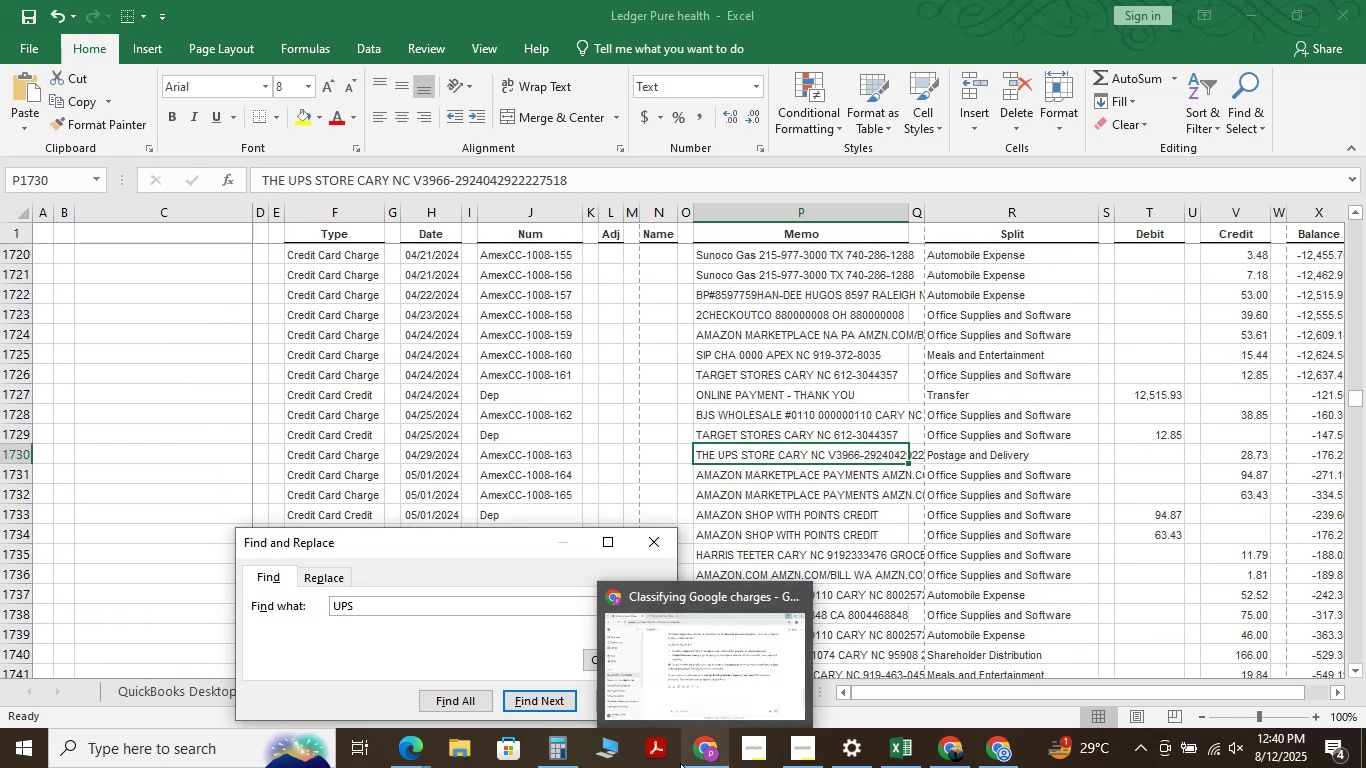 
left_click([631, 705])
 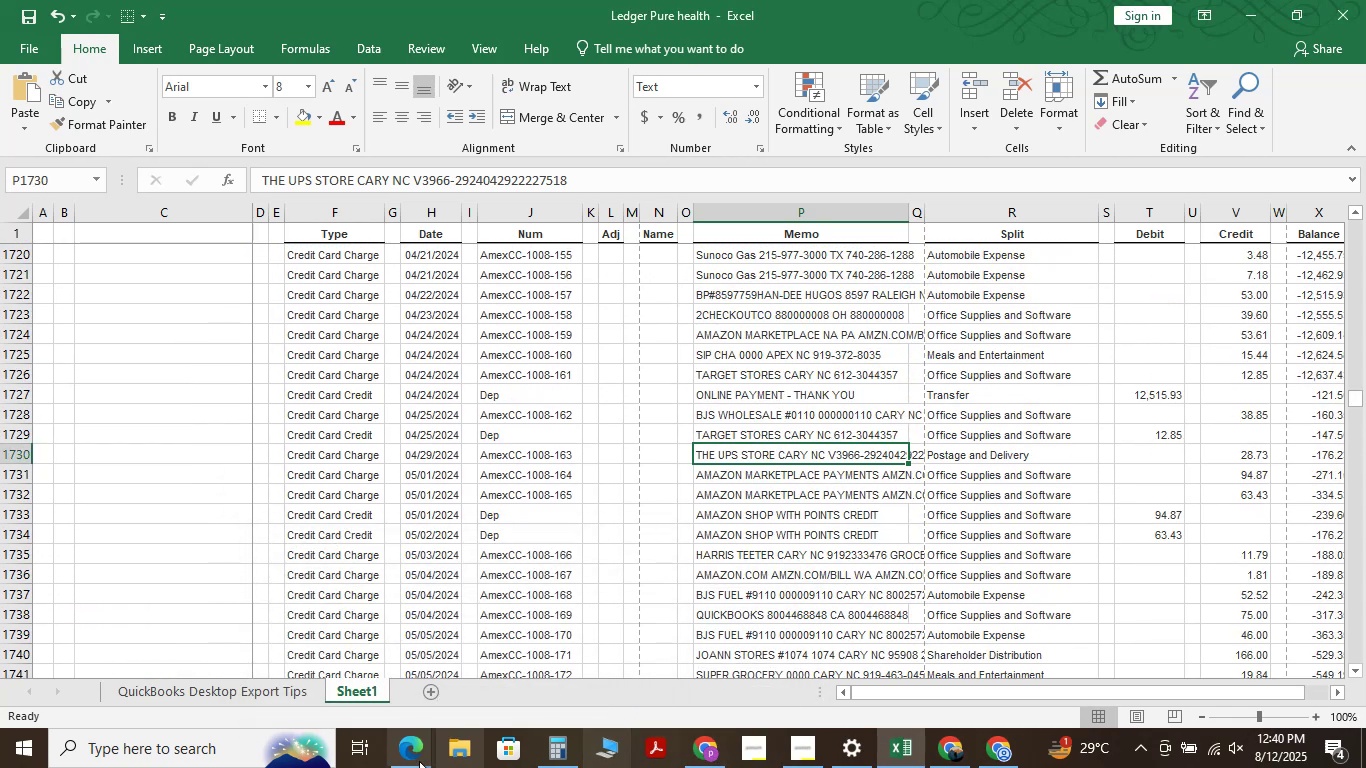 
left_click([419, 761])
 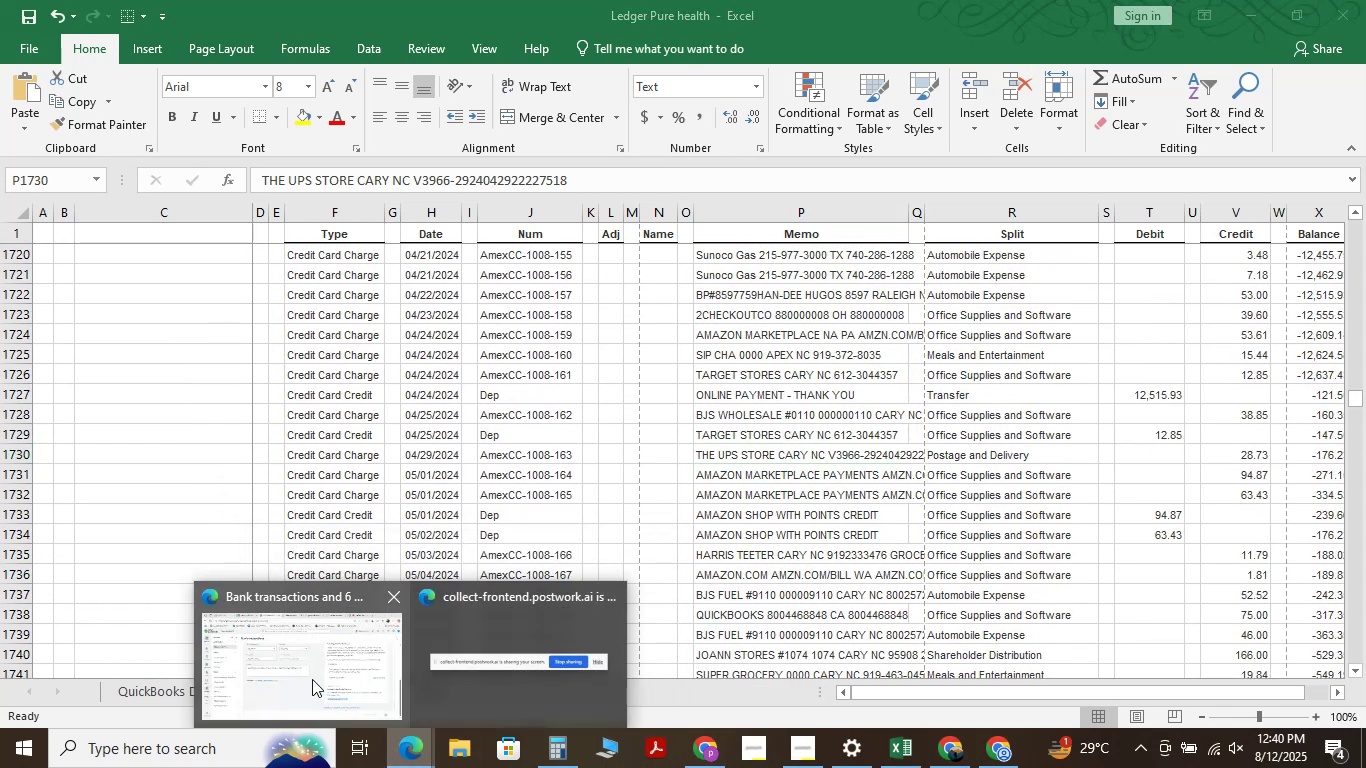 
left_click([312, 679])
 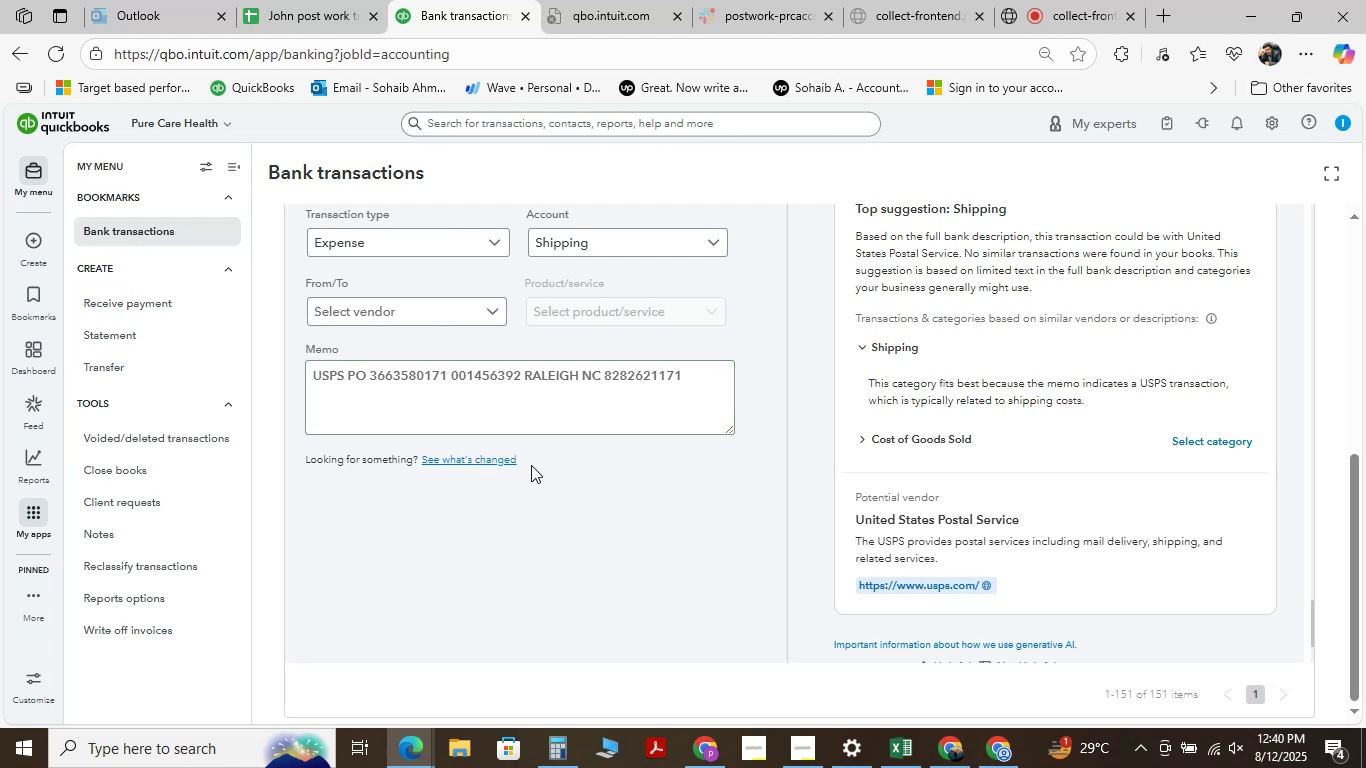 
wait(8.44)
 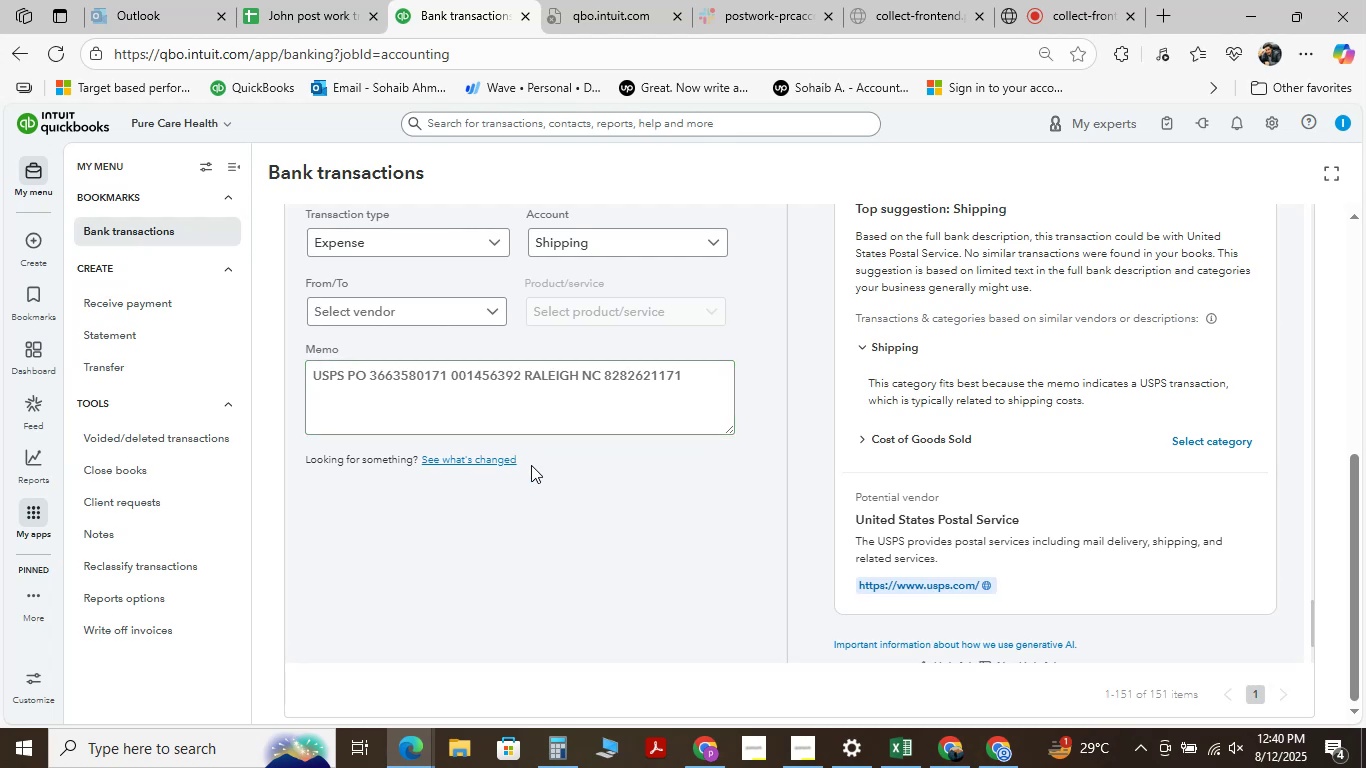 
left_click([1065, 15])
 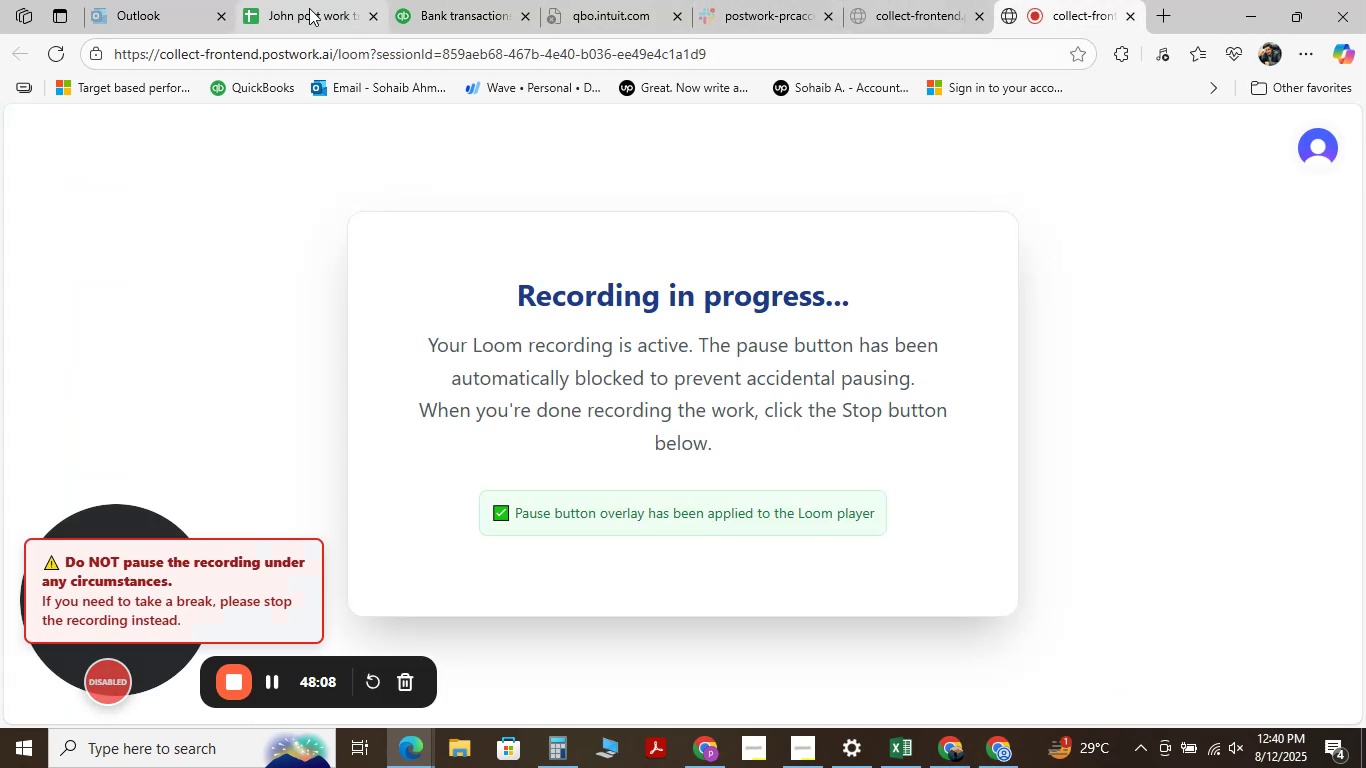 
left_click([449, 1])
 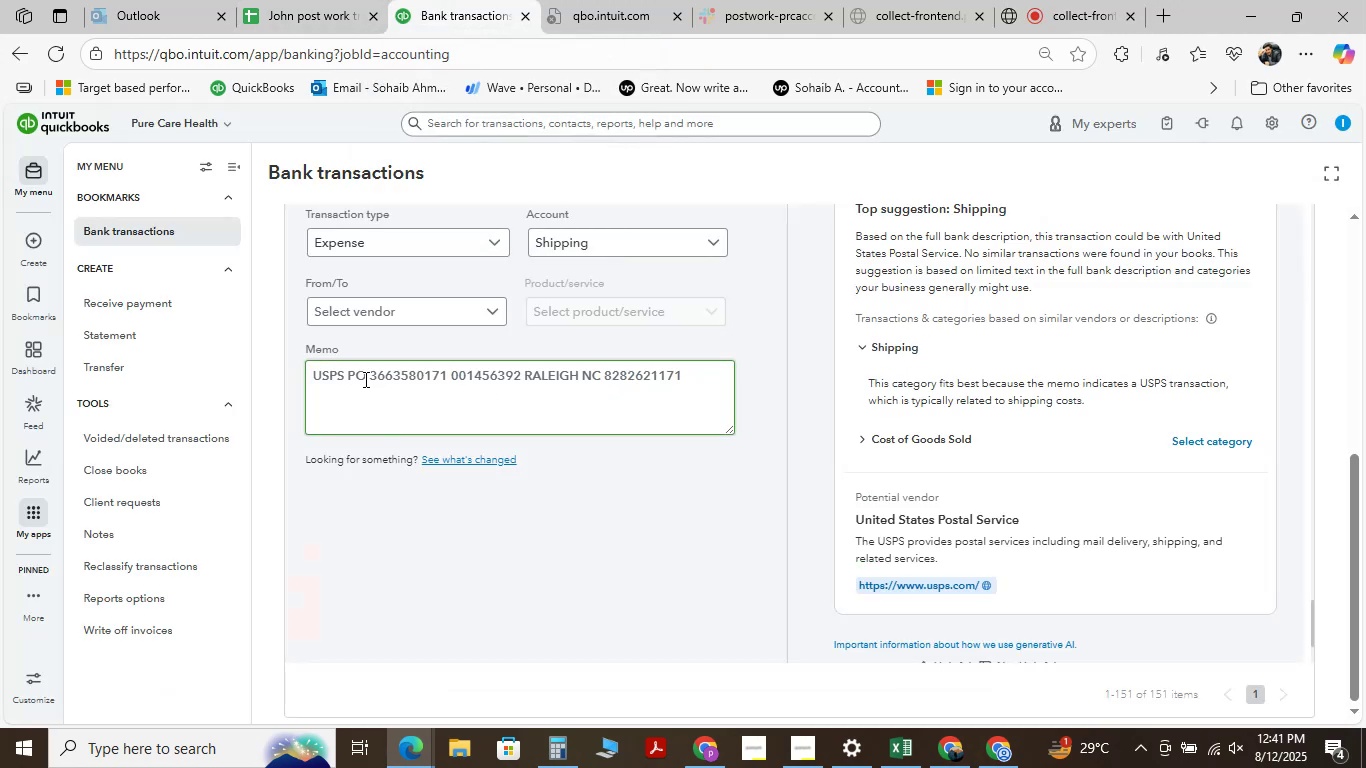 
scroll: coordinate [502, 563], scroll_direction: up, amount: 3.0
 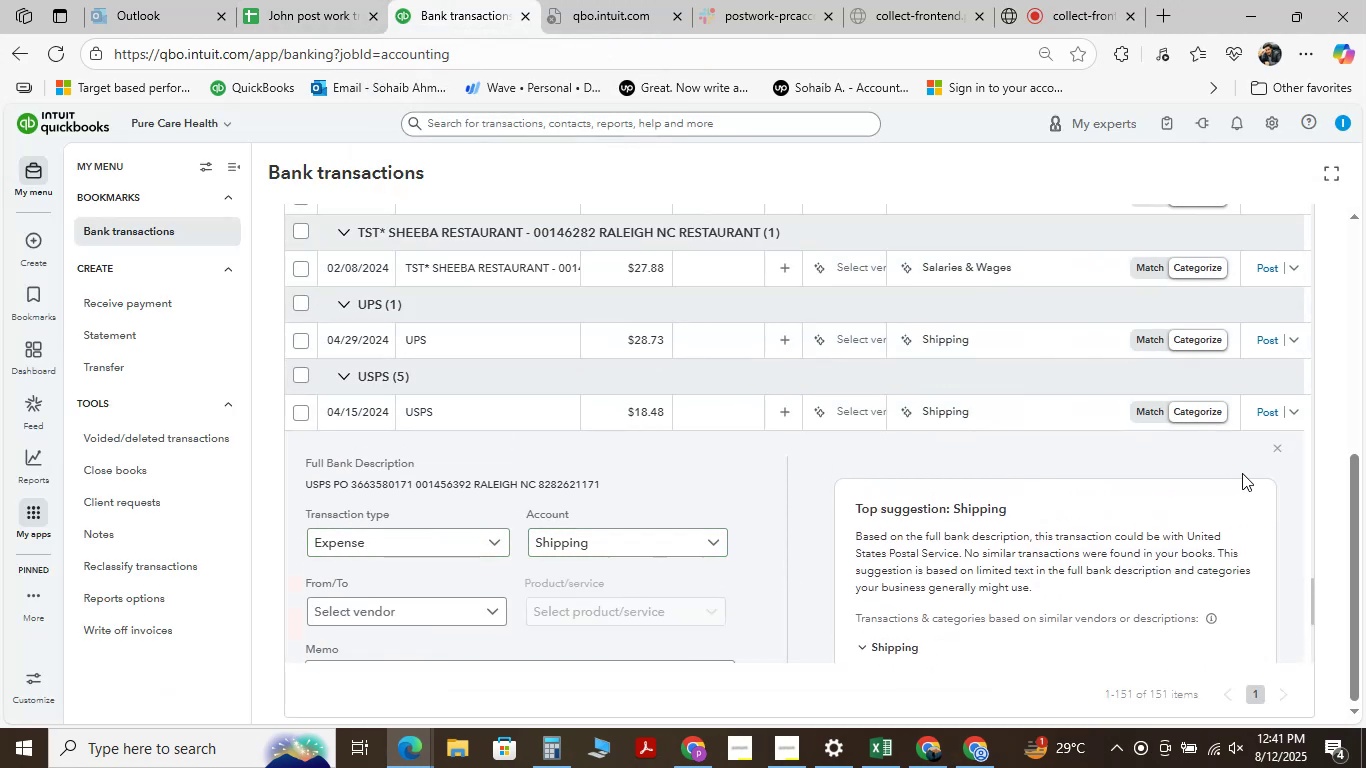 
wait(5.63)
 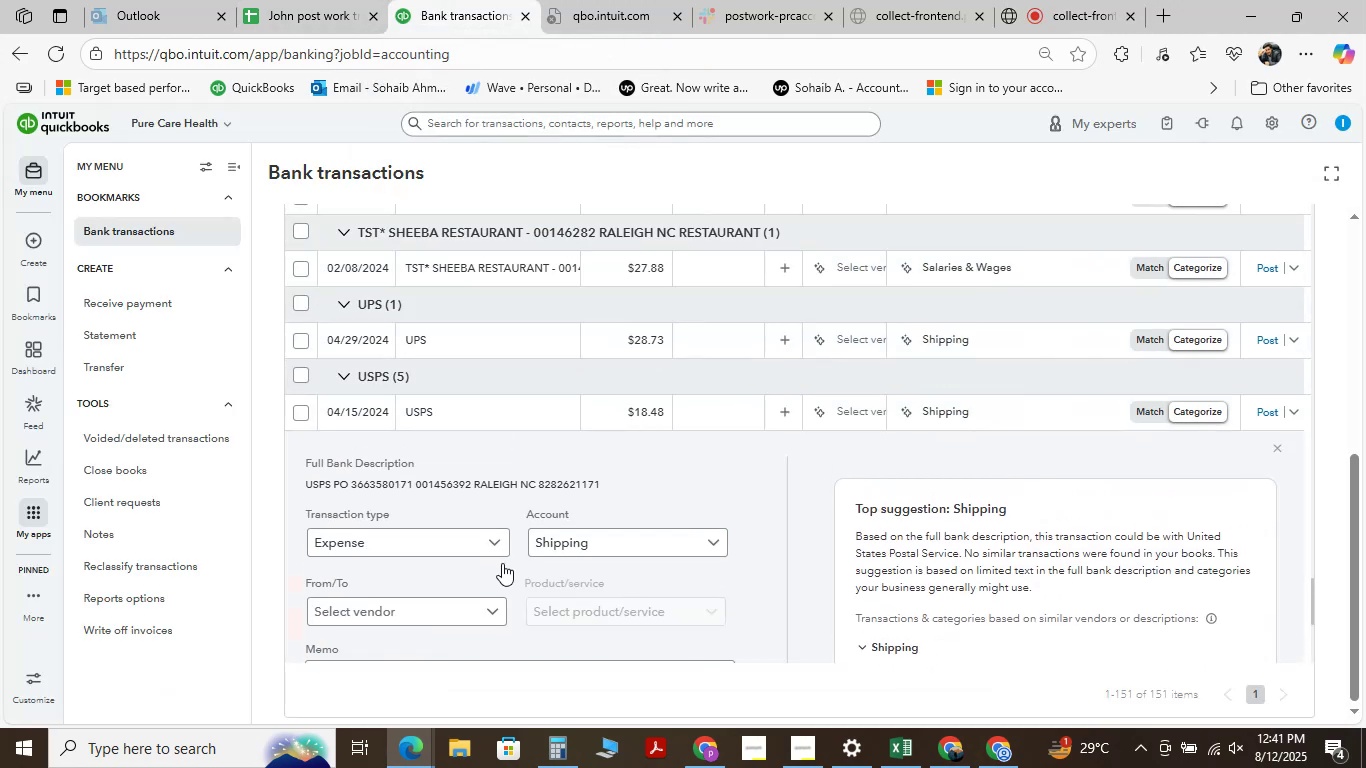 
left_click([1271, 448])
 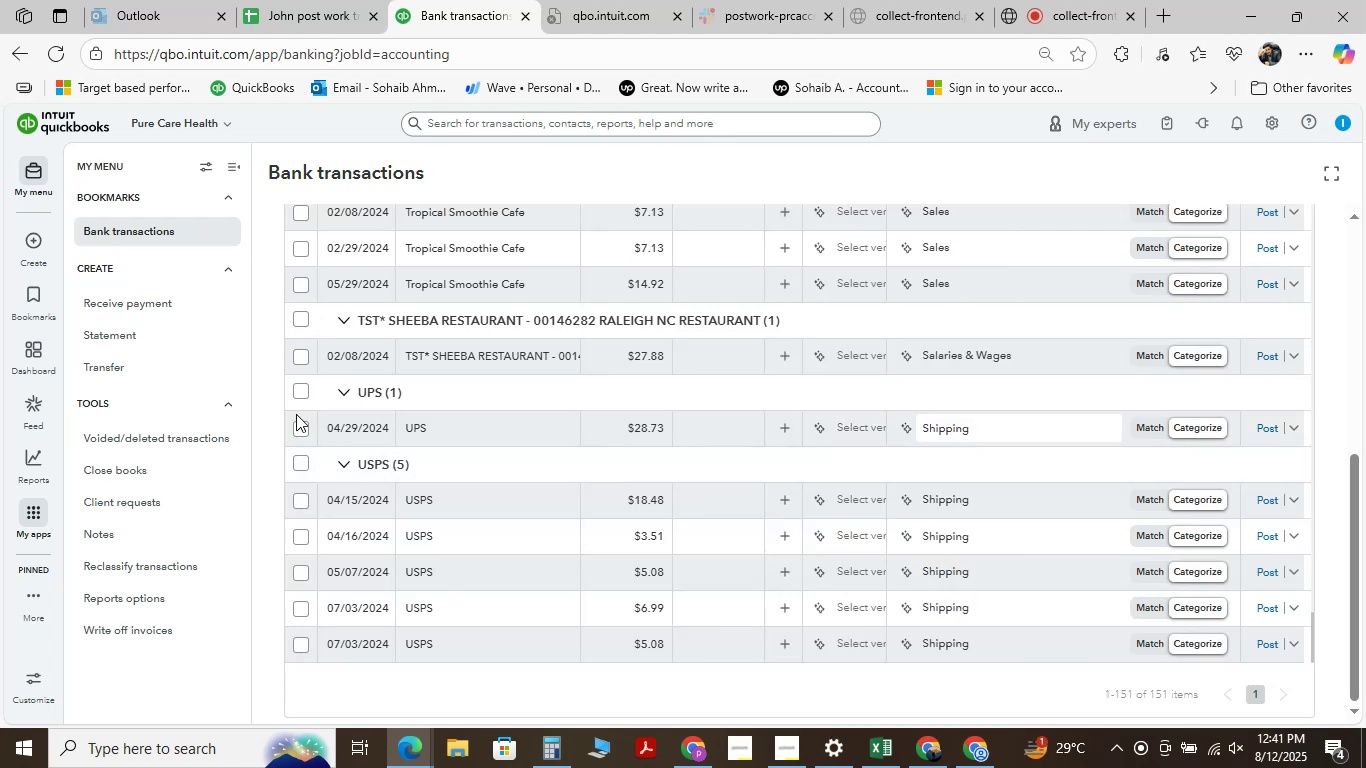 
left_click([302, 419])
 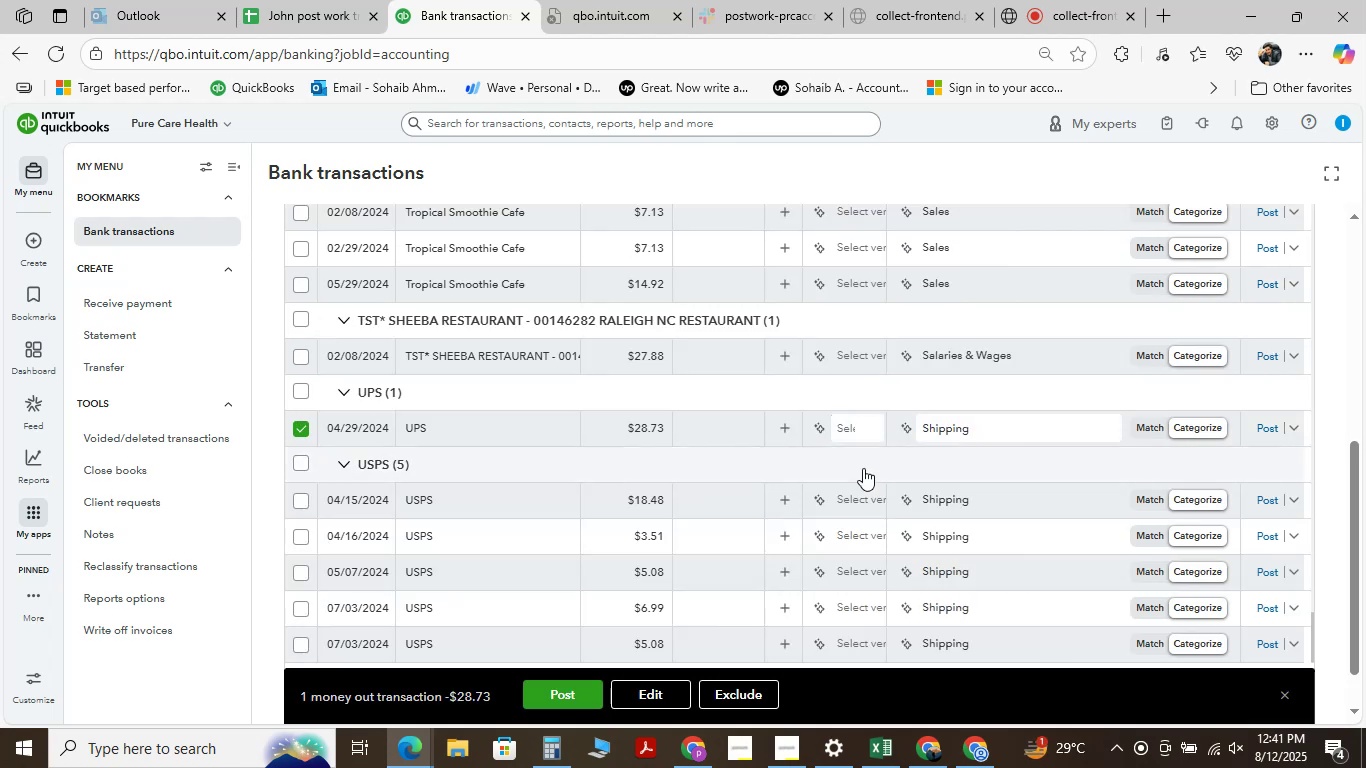 
scroll: coordinate [787, 454], scroll_direction: down, amount: 1.0
 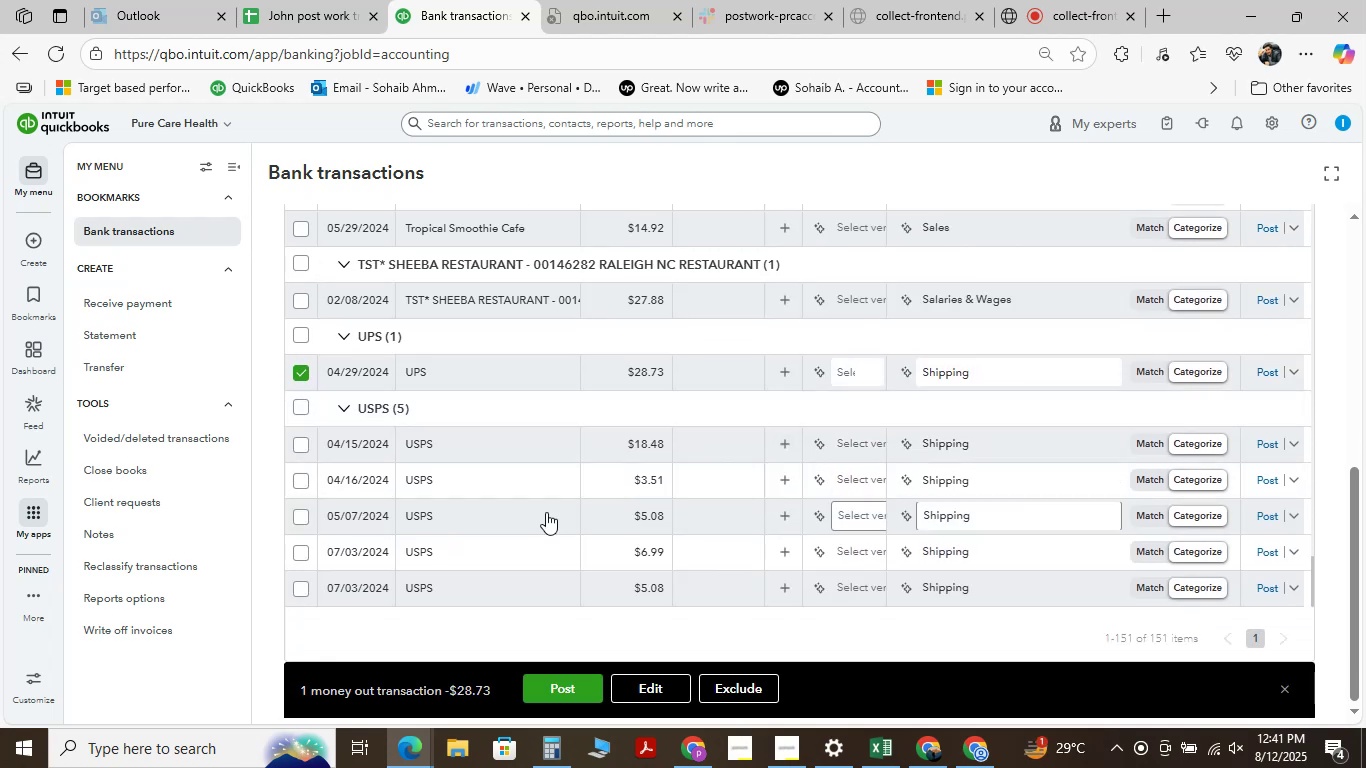 
hold_key(key=ShiftLeft, duration=1.53)
 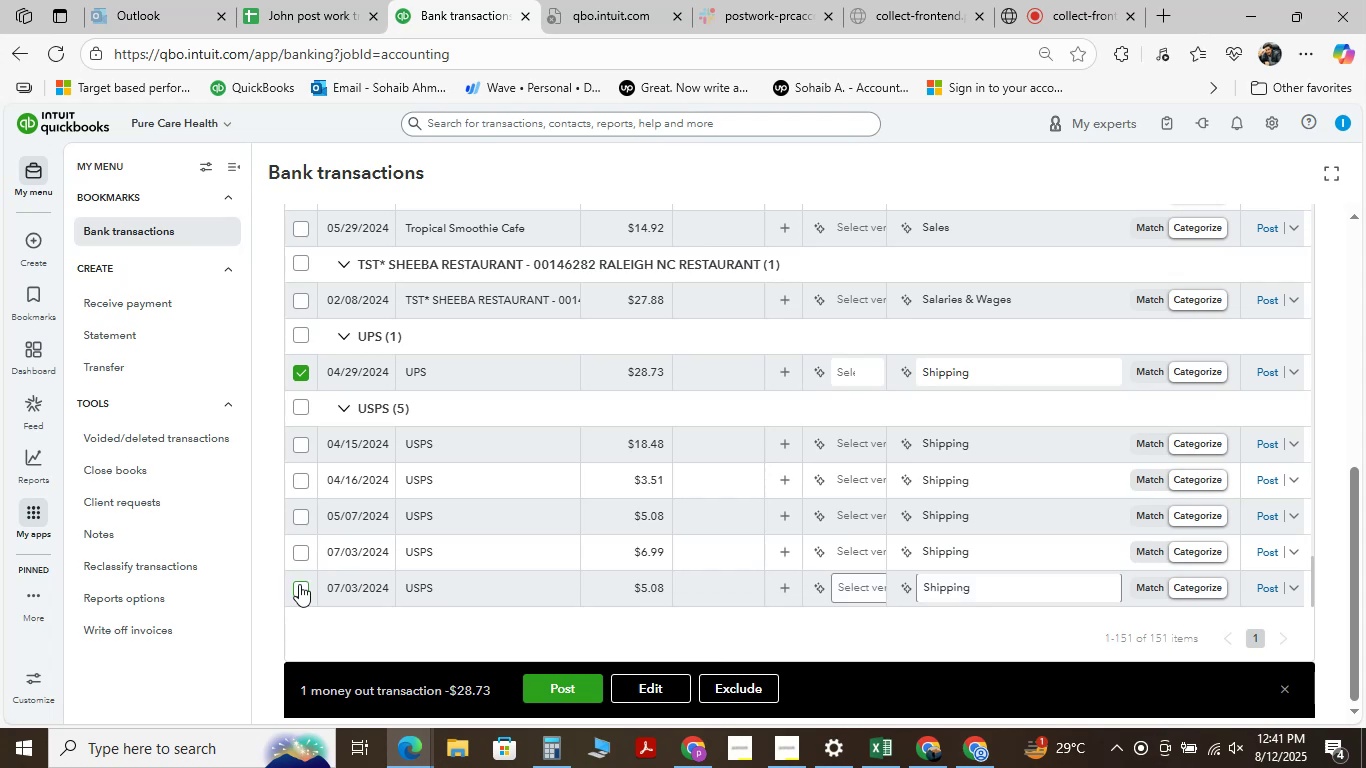 
hold_key(key=ShiftLeft, duration=1.07)
left_click([299, 584])
 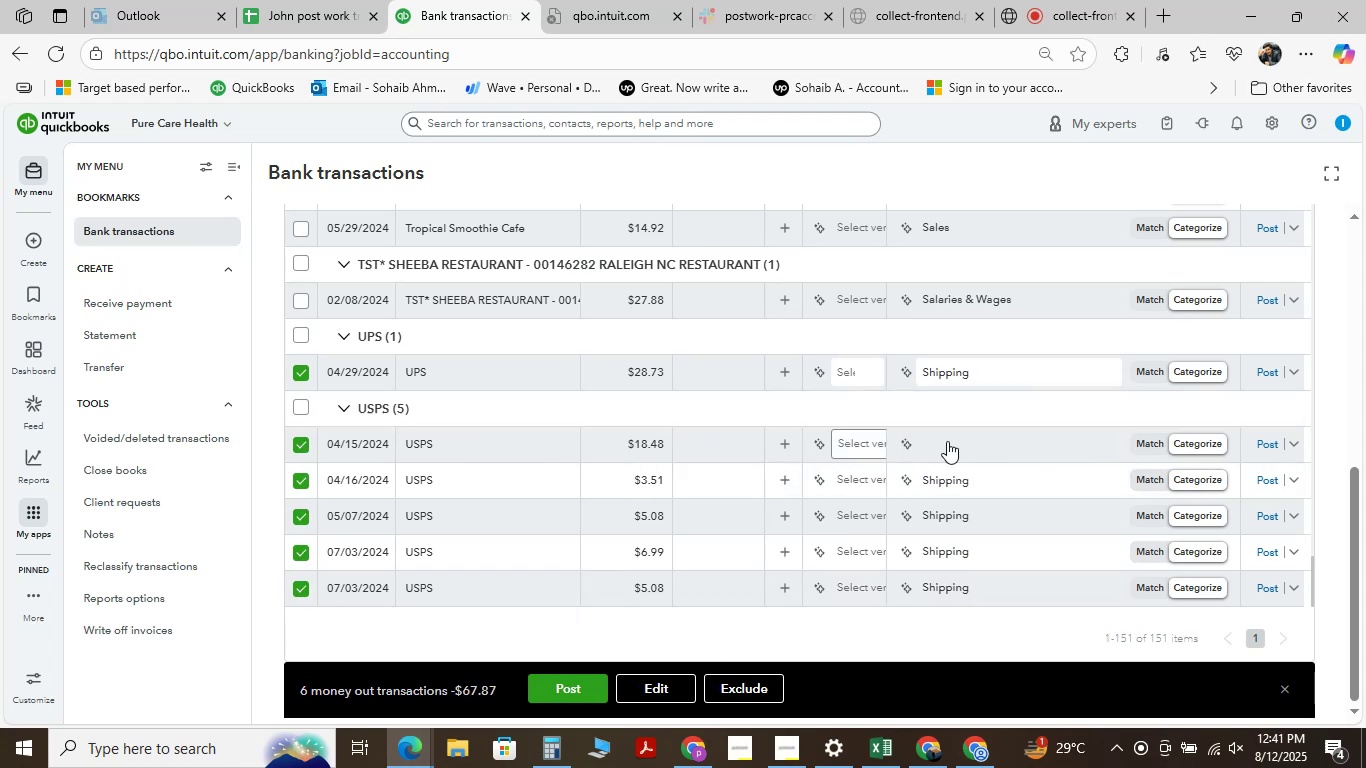 
wait(7.16)
 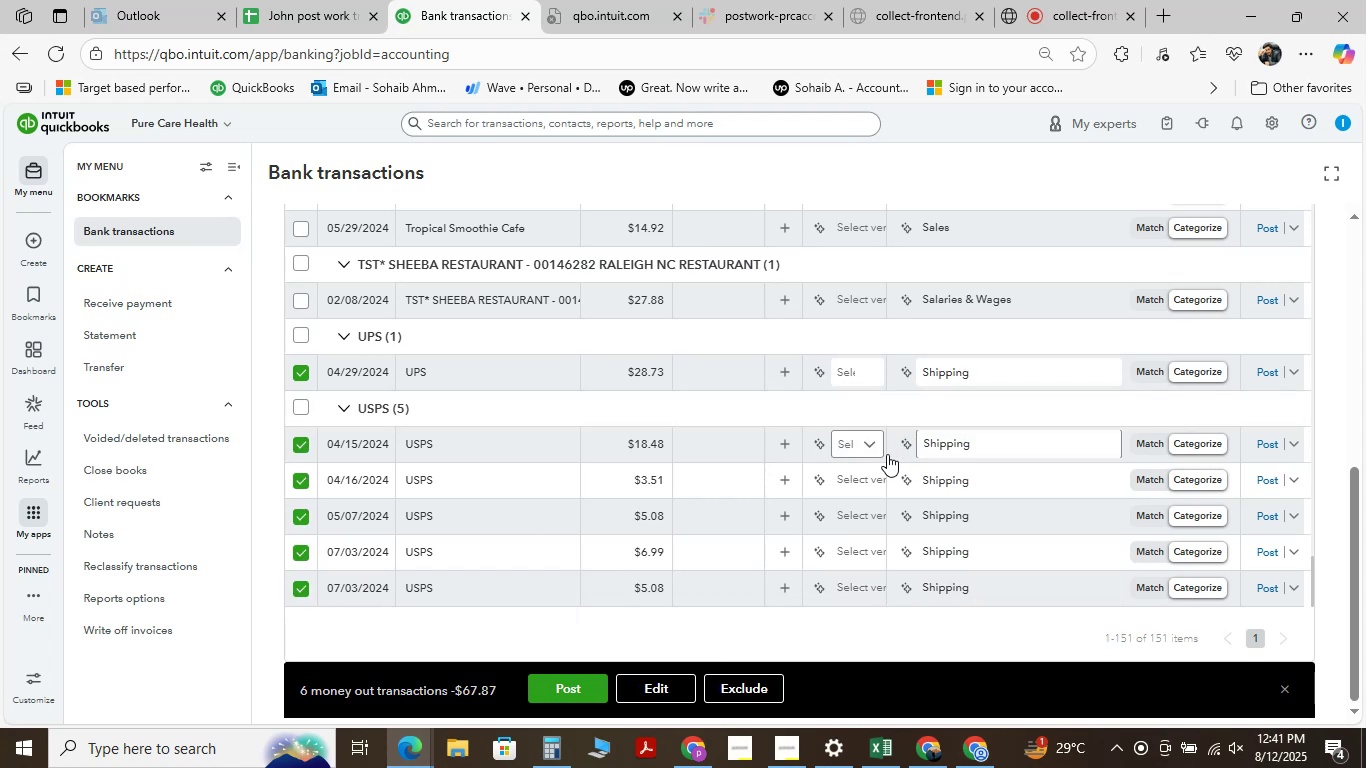 
mouse_move([866, 477])
 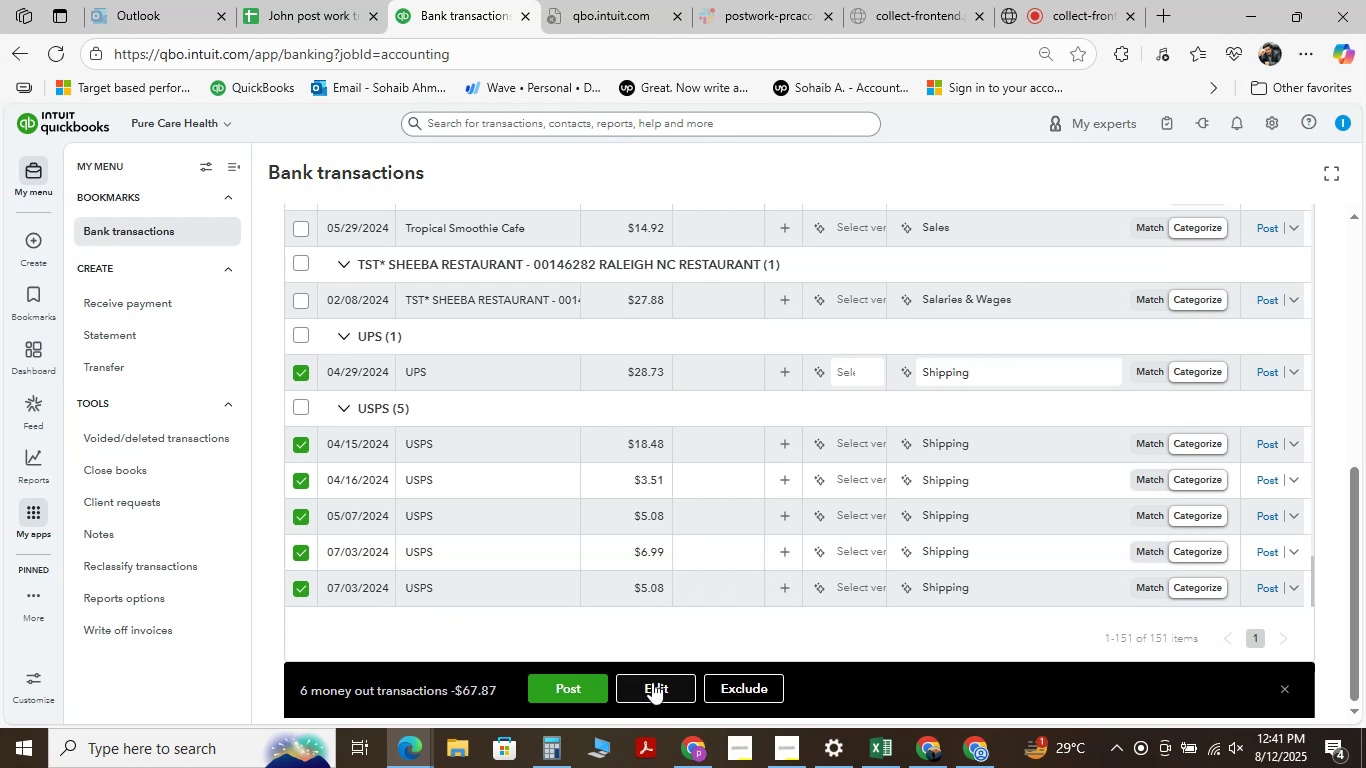 
left_click([652, 682])
 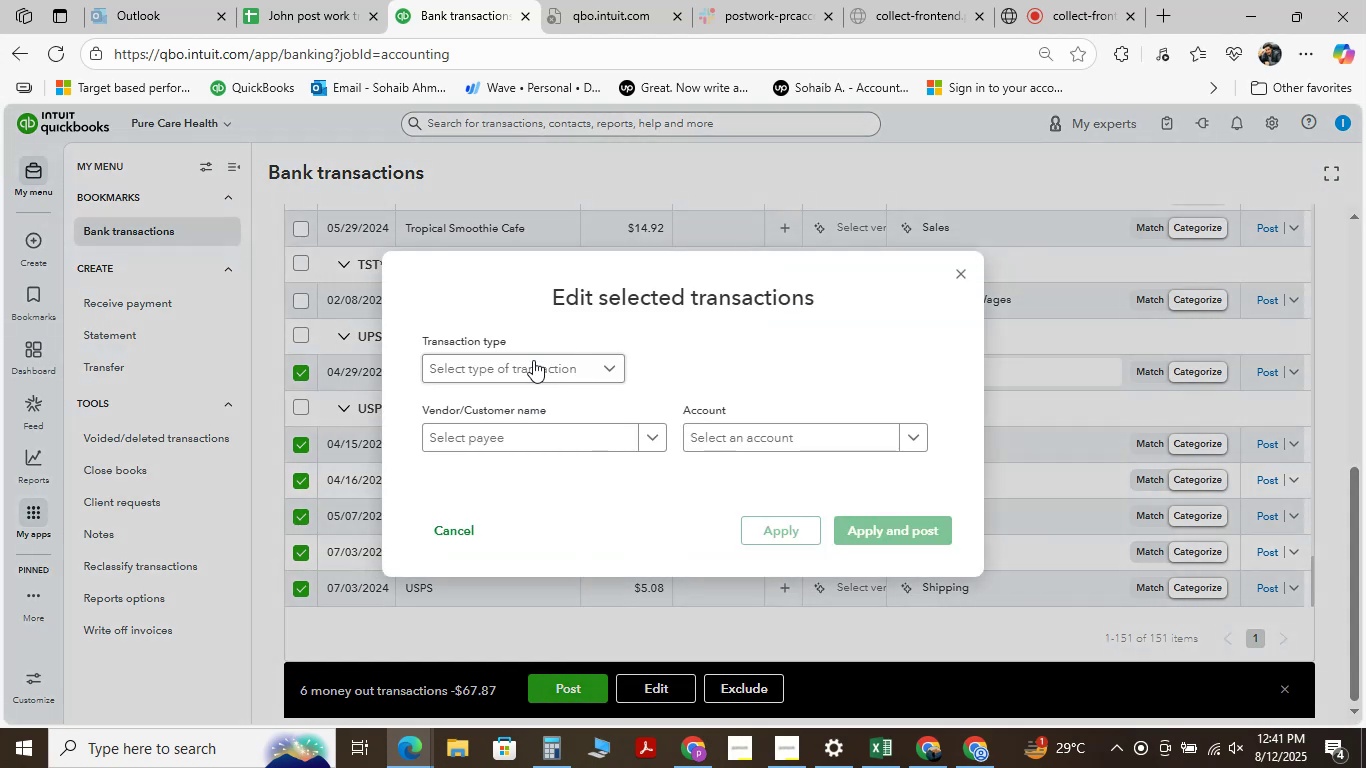 
left_click([533, 357])
 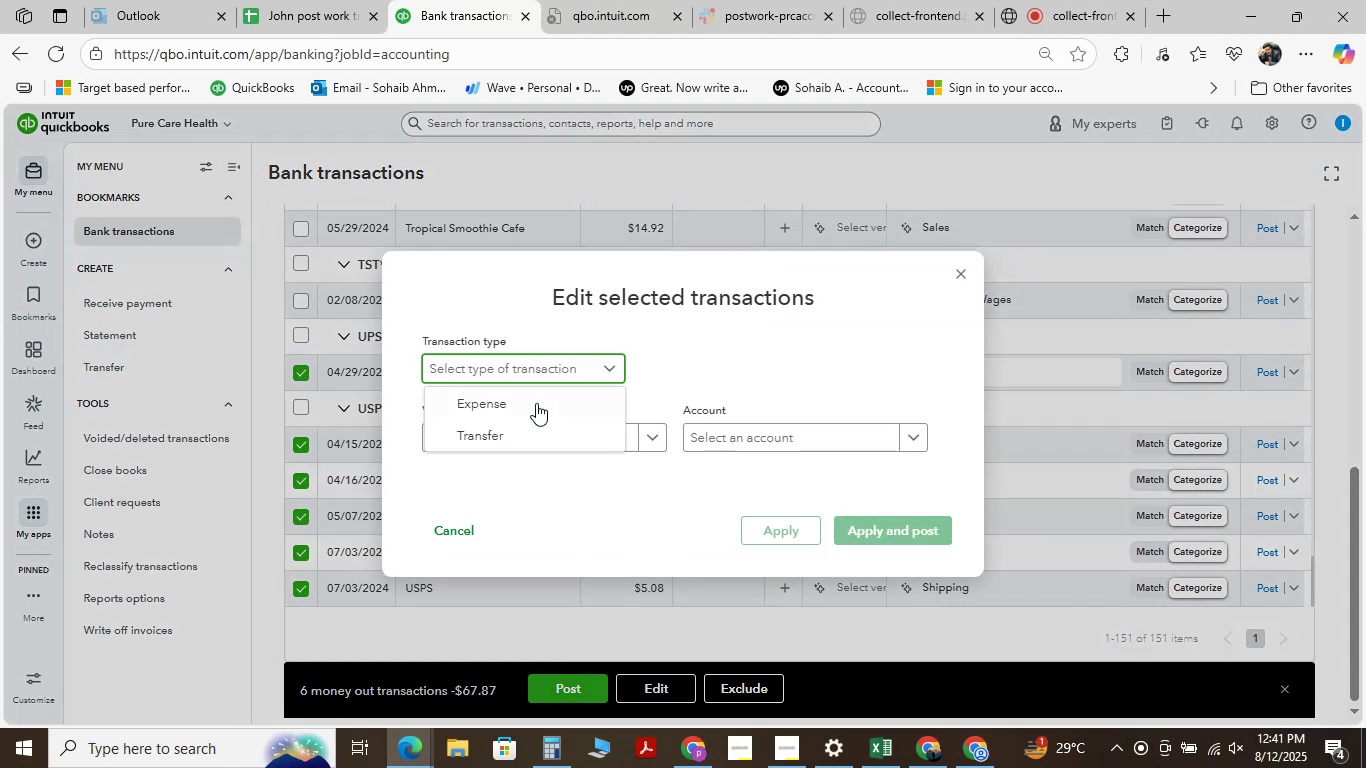 
left_click([536, 403])
 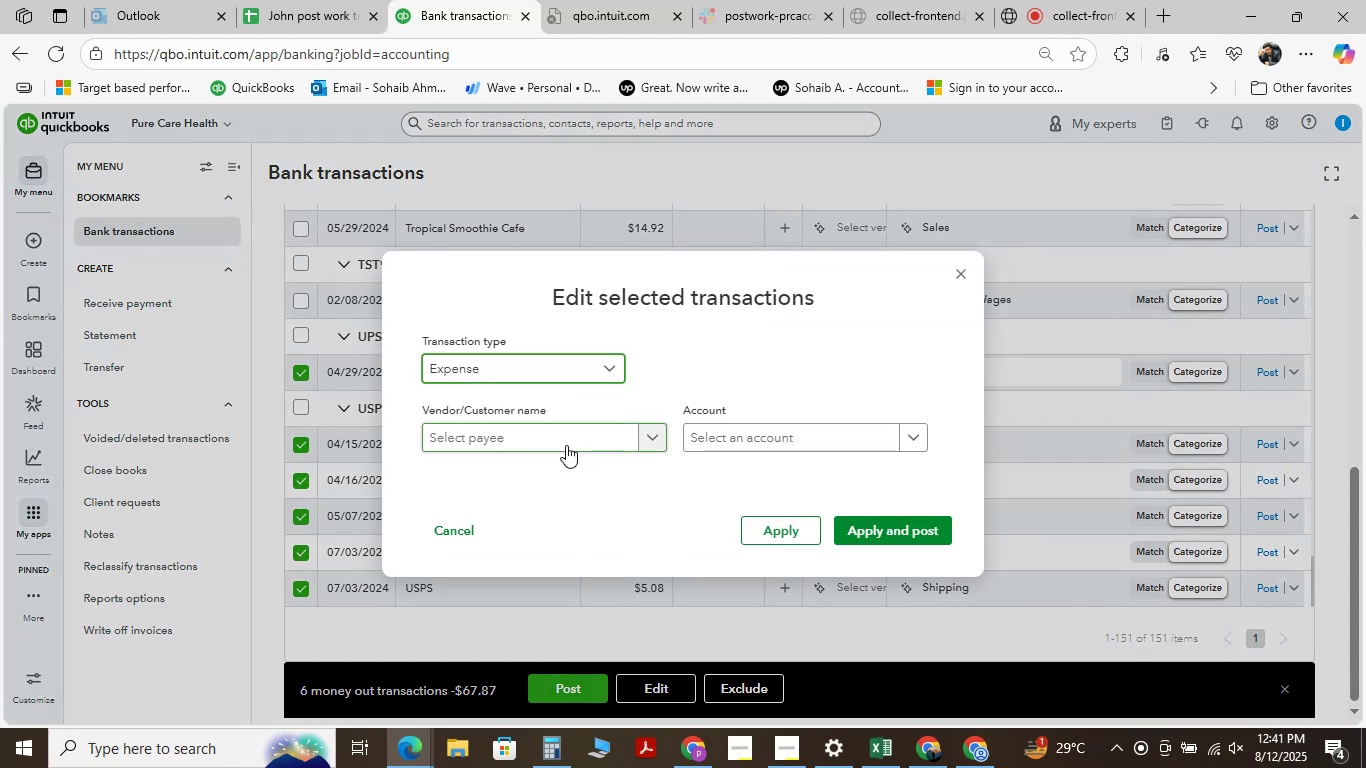 
left_click([566, 445])
 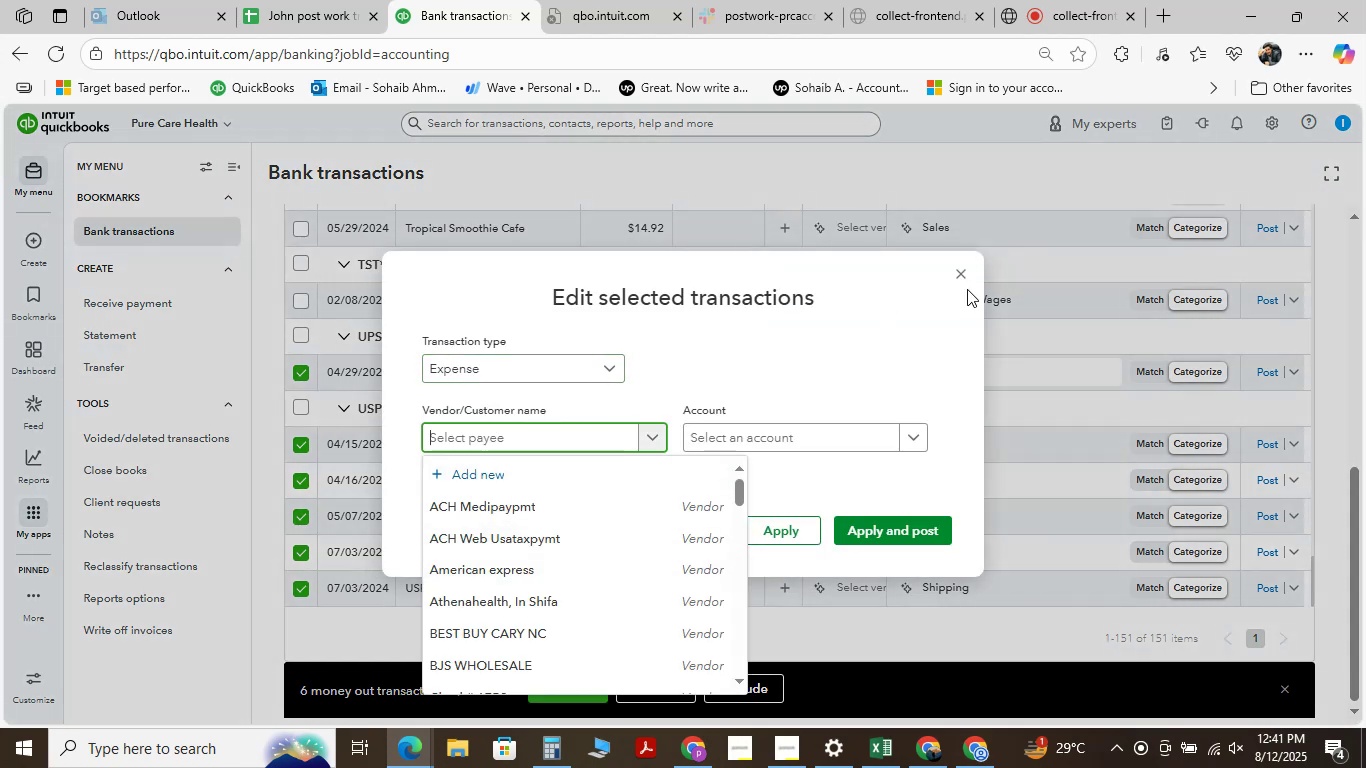 
wait(5.33)
 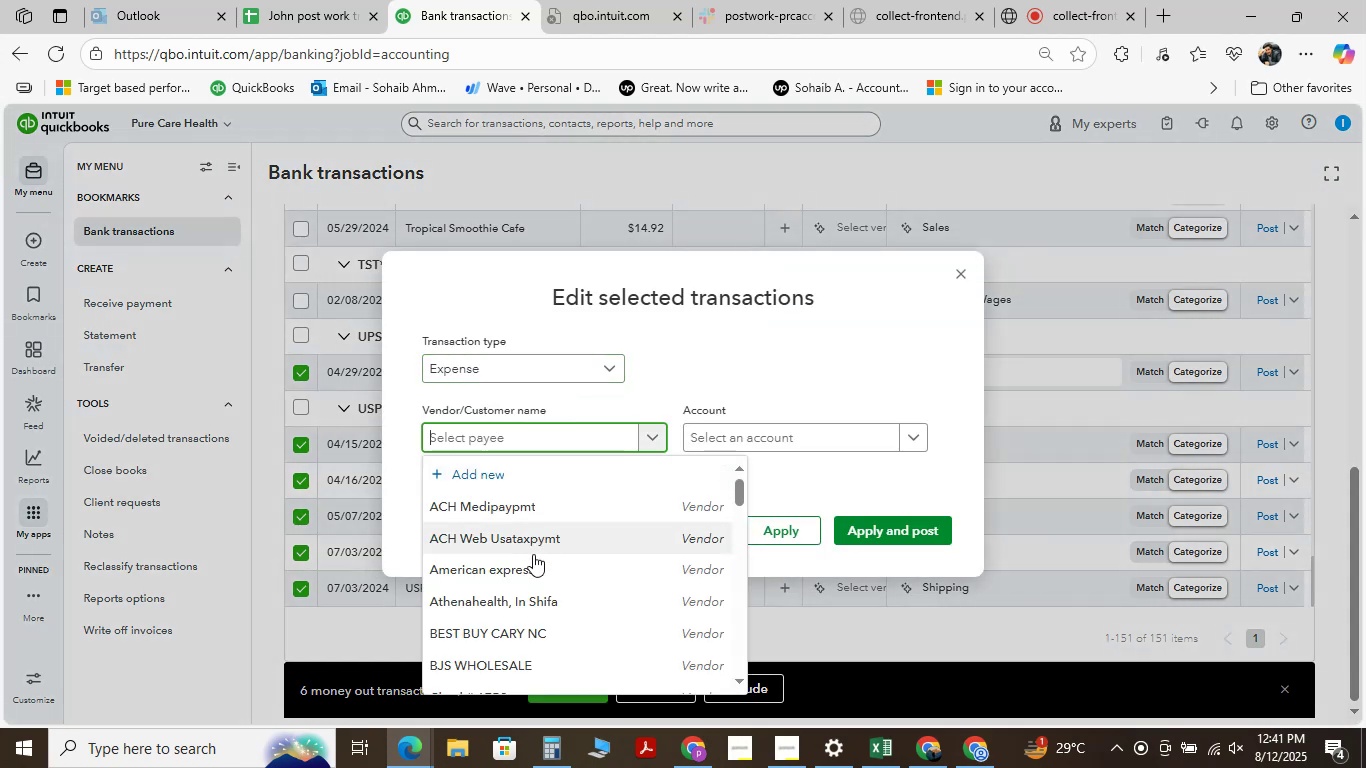 
left_click([966, 277])
 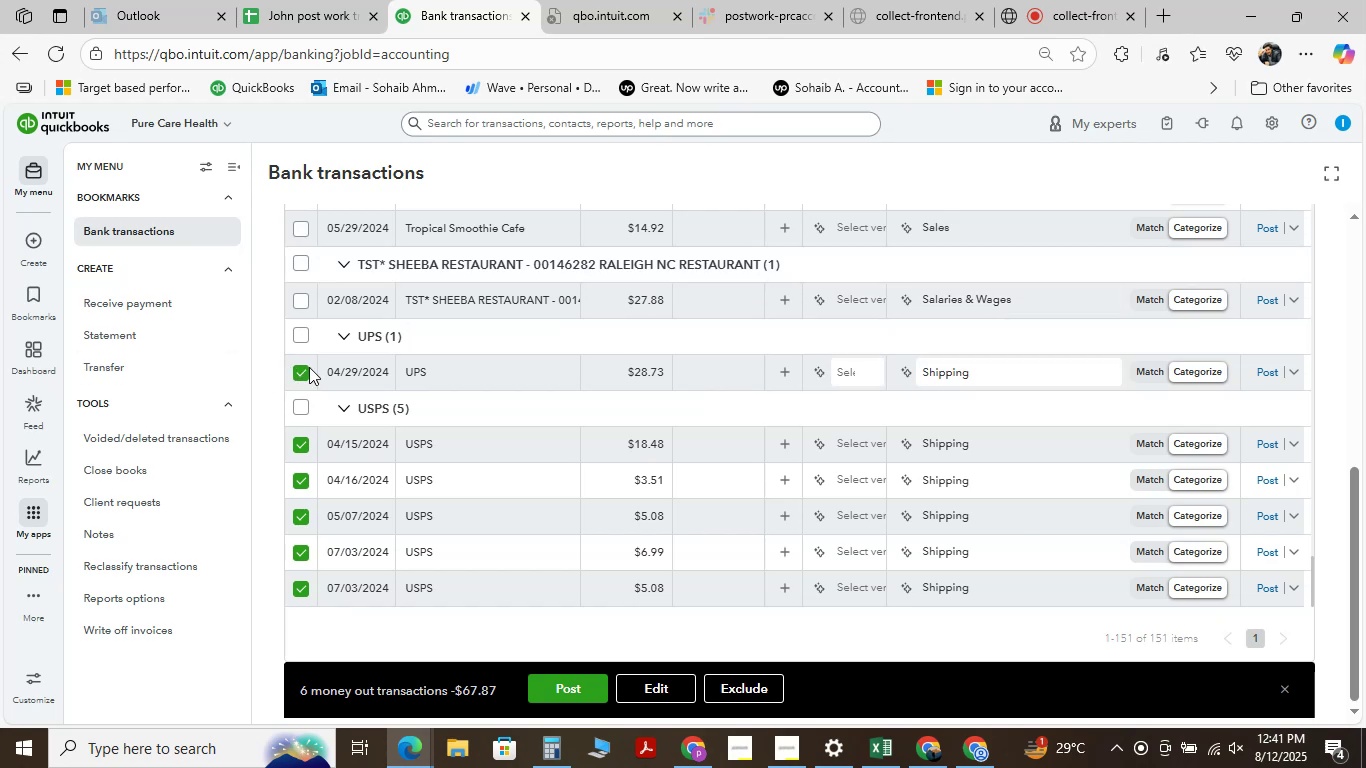 
left_click([299, 373])
 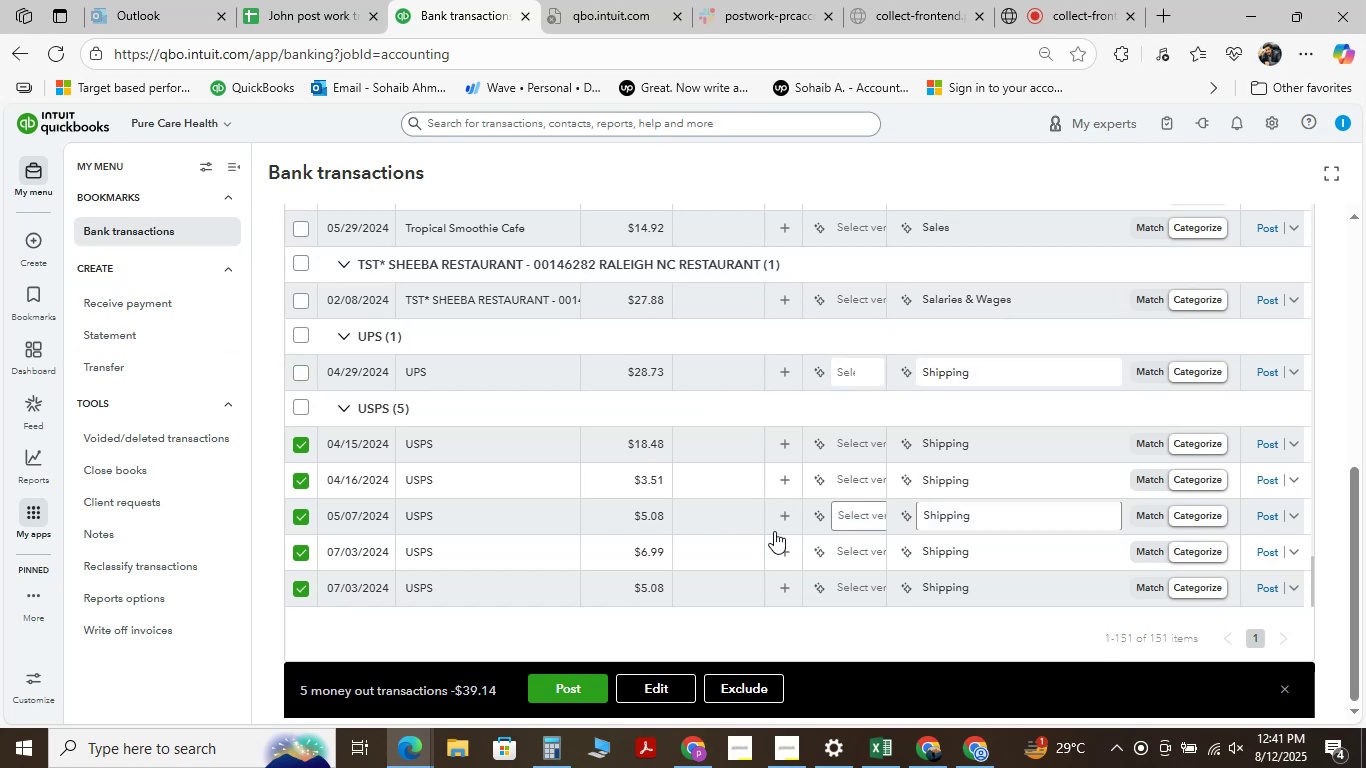 
wait(12.63)
 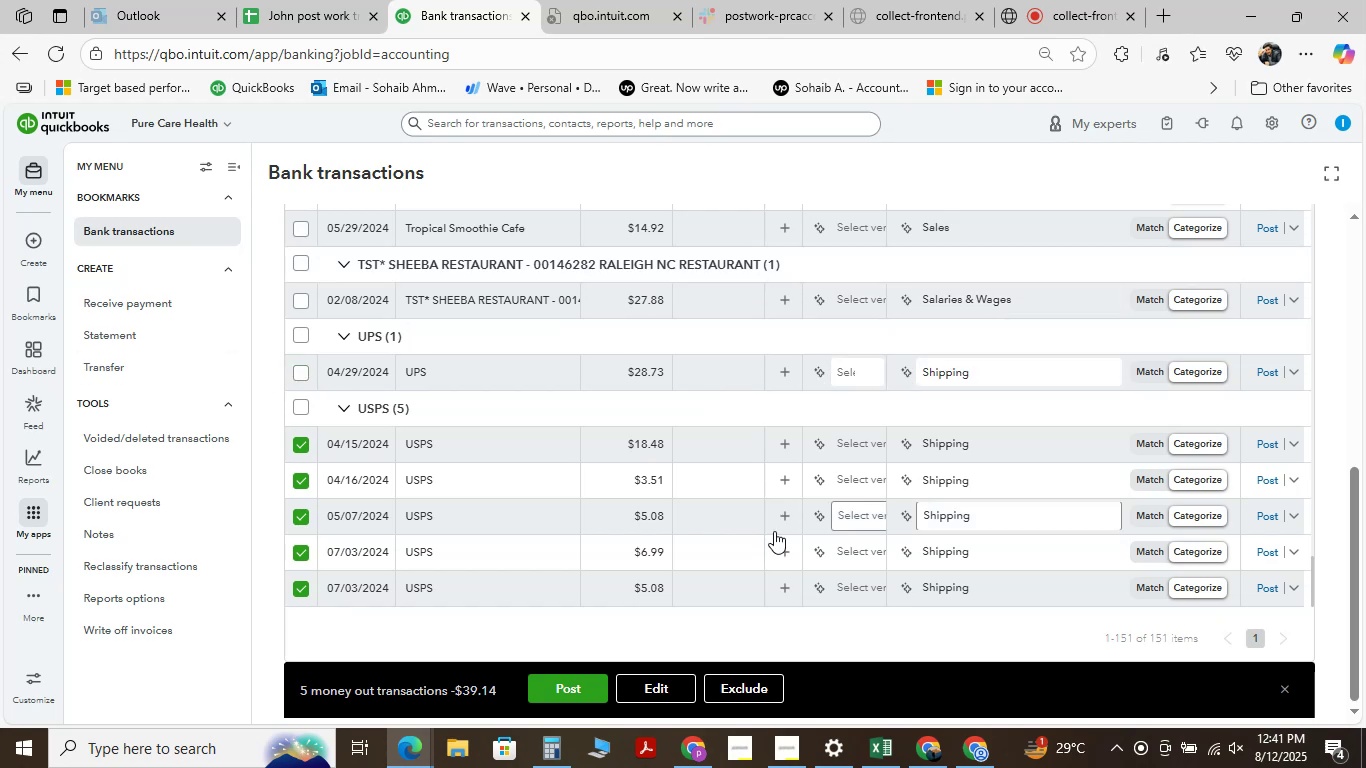 
left_click([637, 679])
 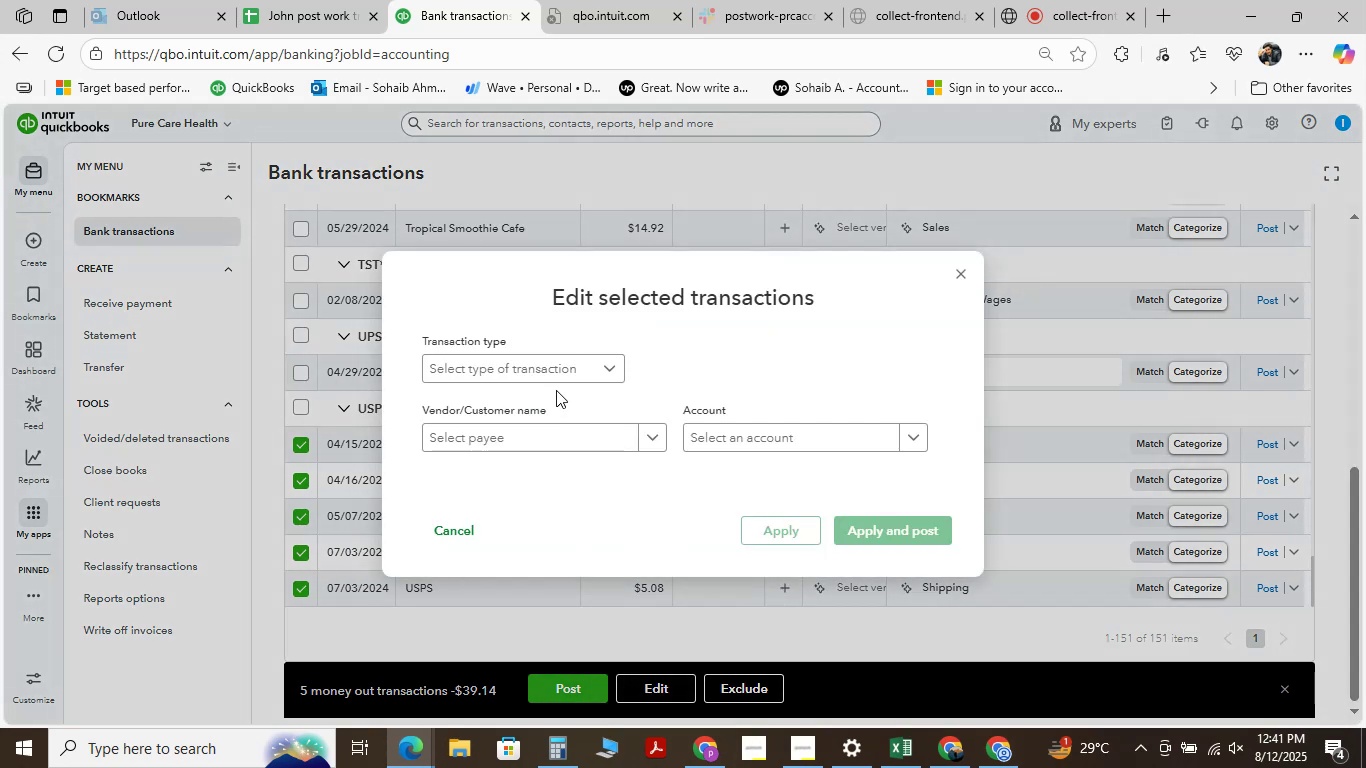 
left_click([590, 369])
 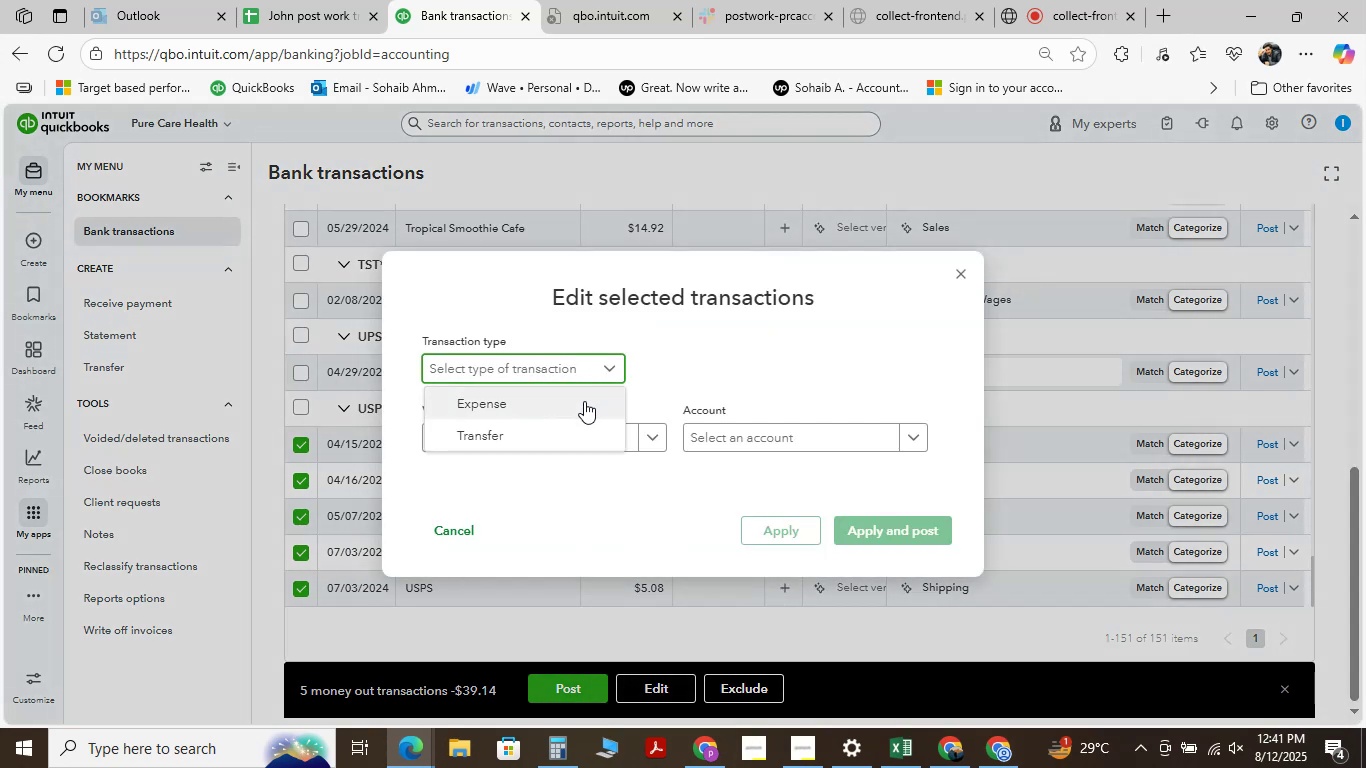 
left_click([584, 401])
 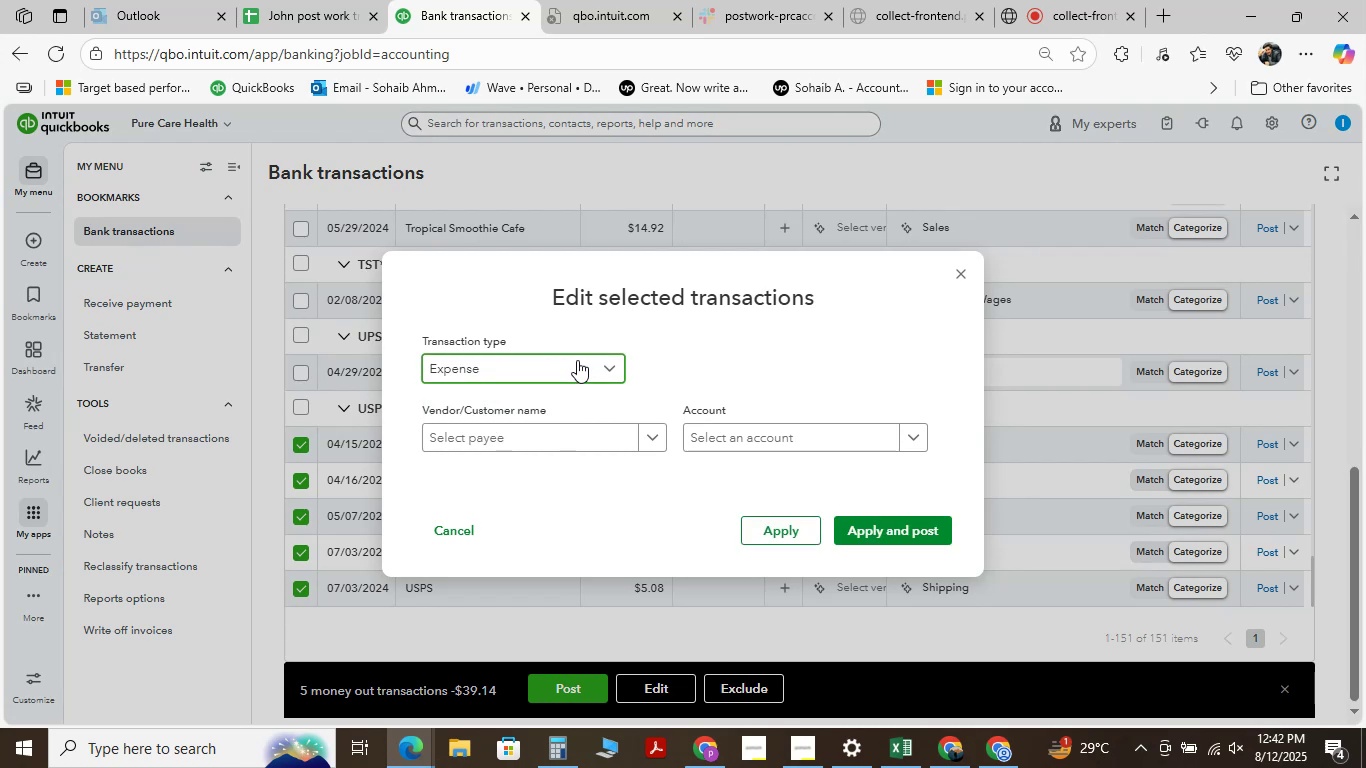 
left_click([629, 431])
 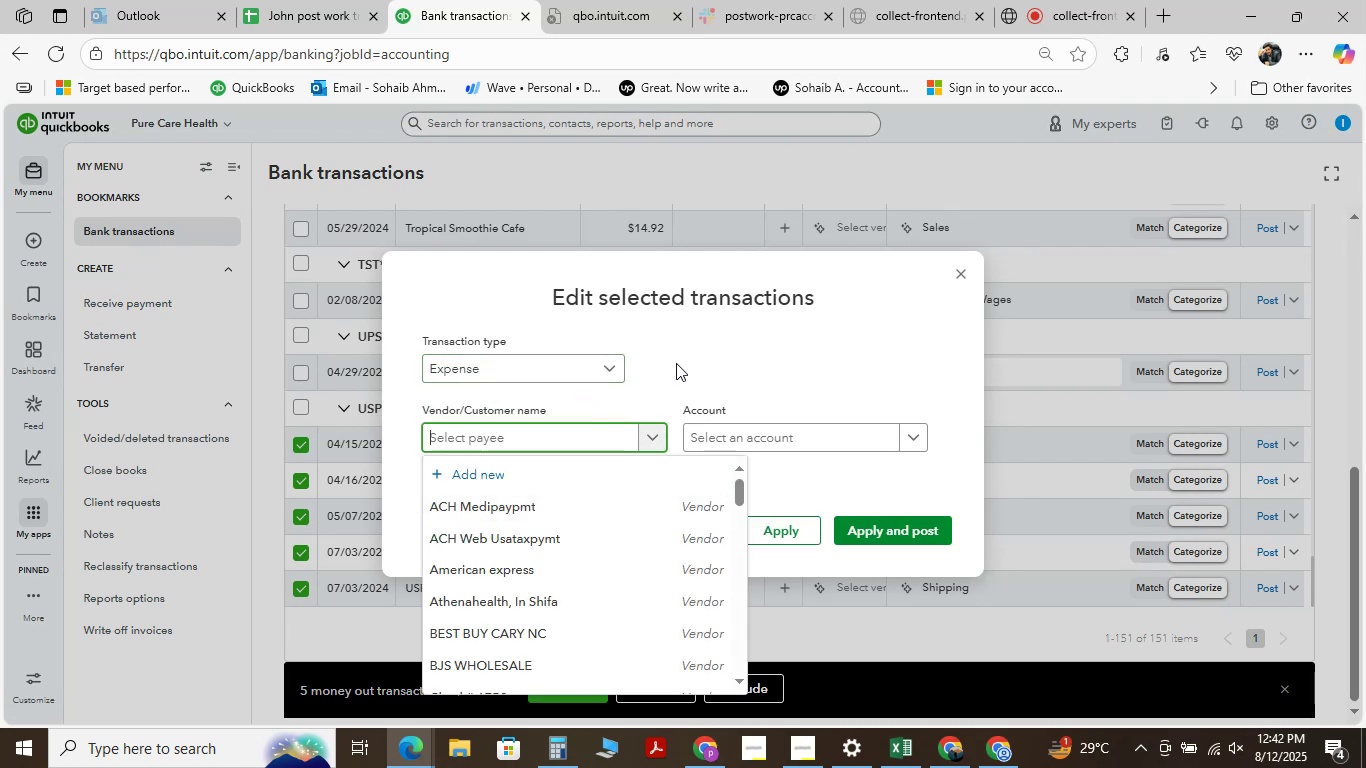 
key(U)
 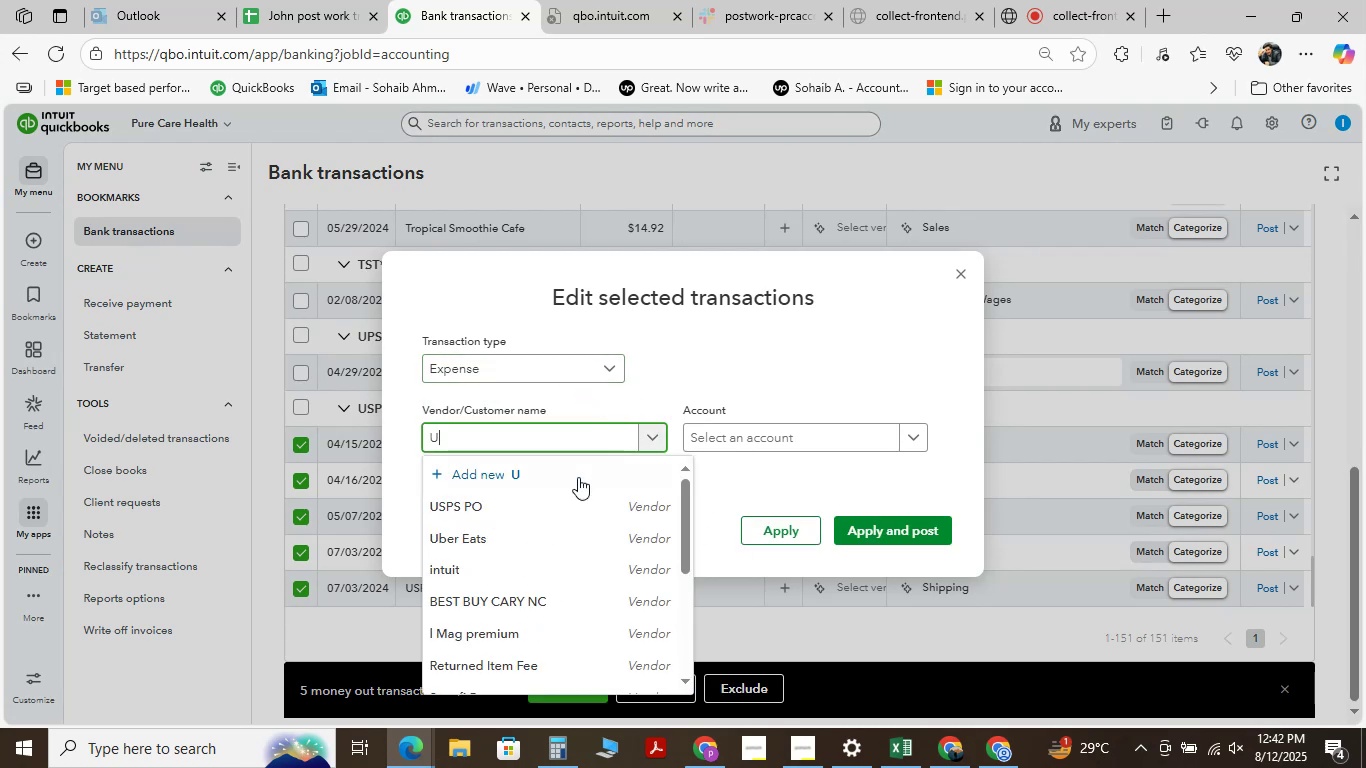 
left_click([569, 494])
 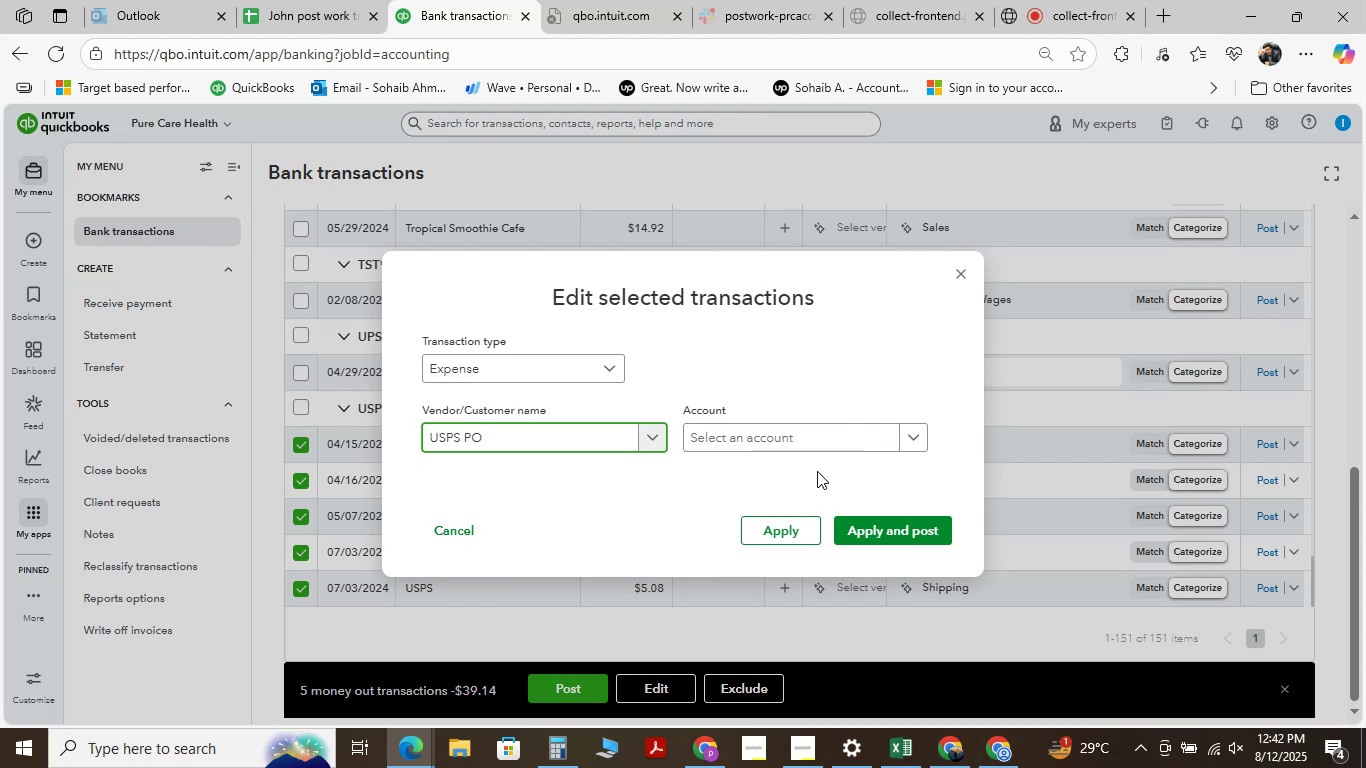 
left_click([815, 443])
 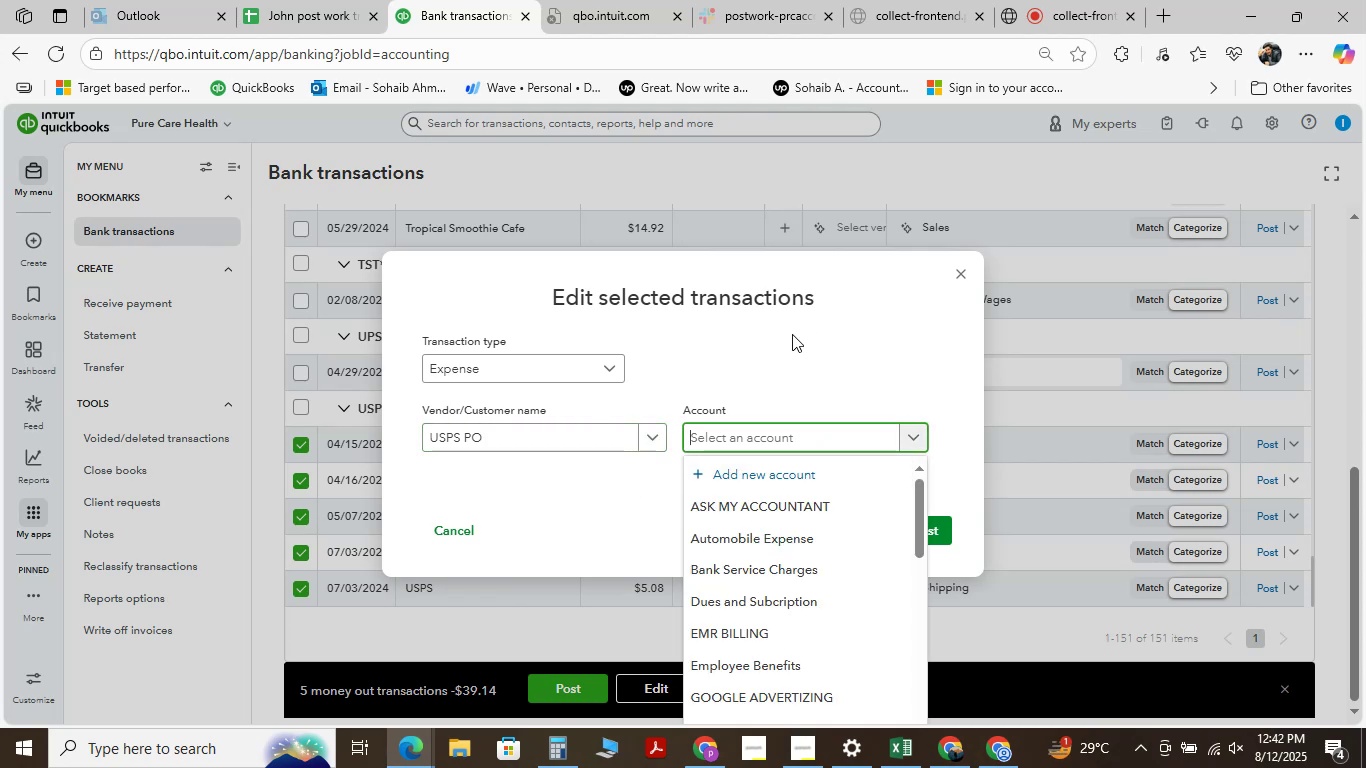 
type(PO)
 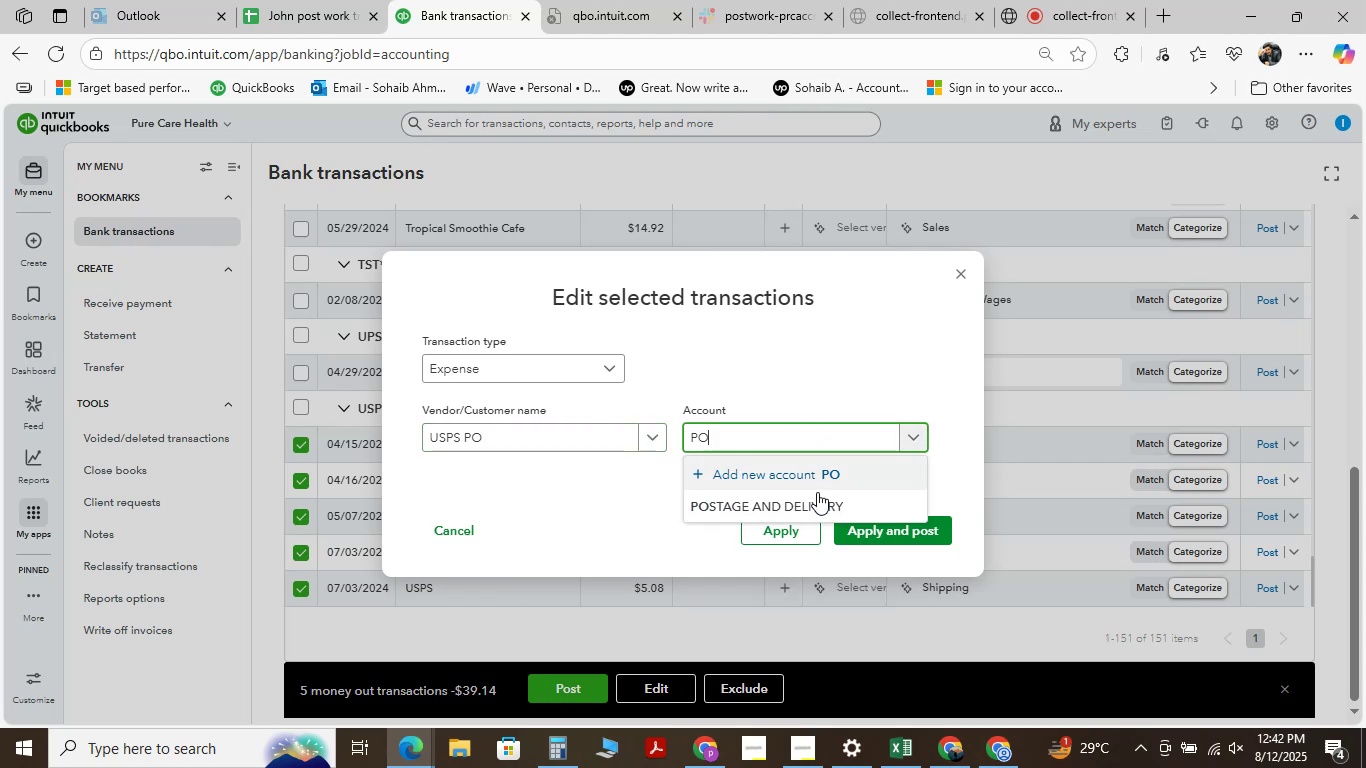 
left_click([818, 494])
 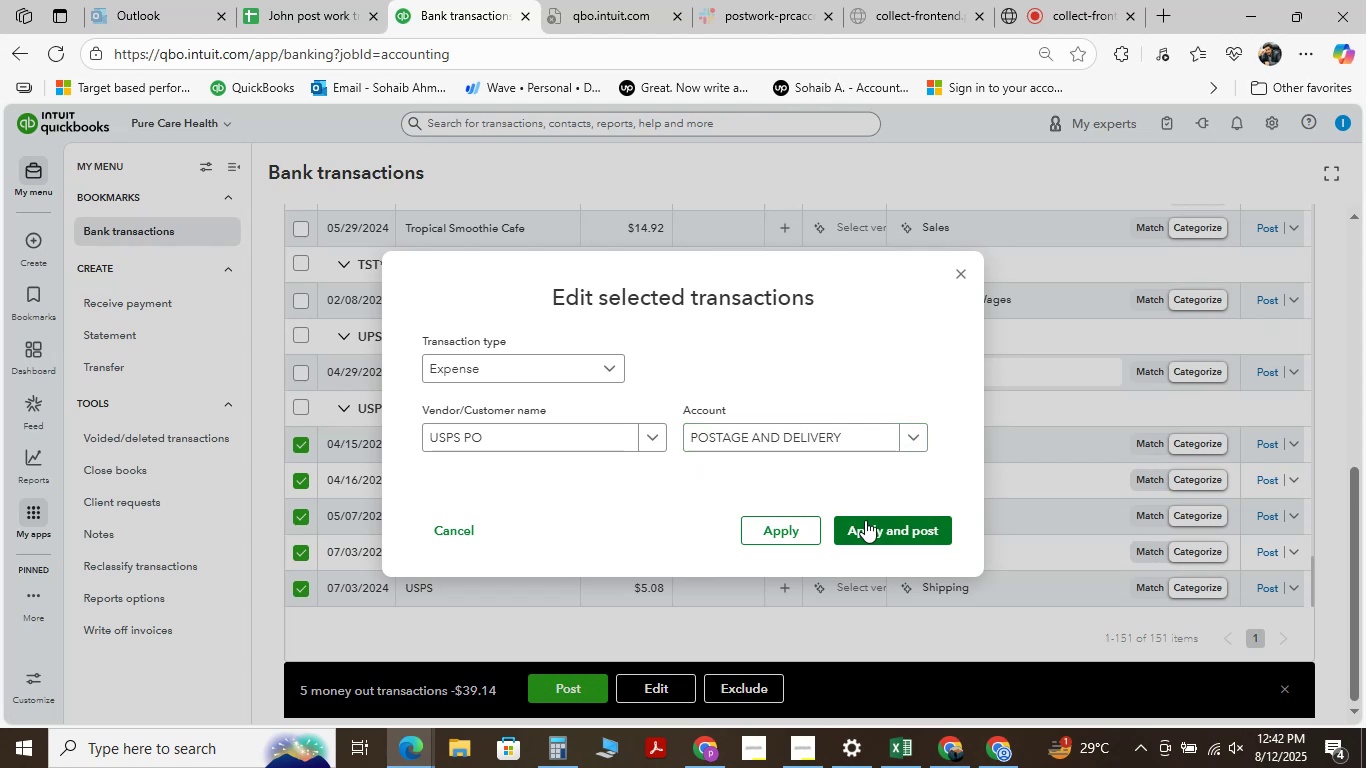 
left_click([869, 530])
 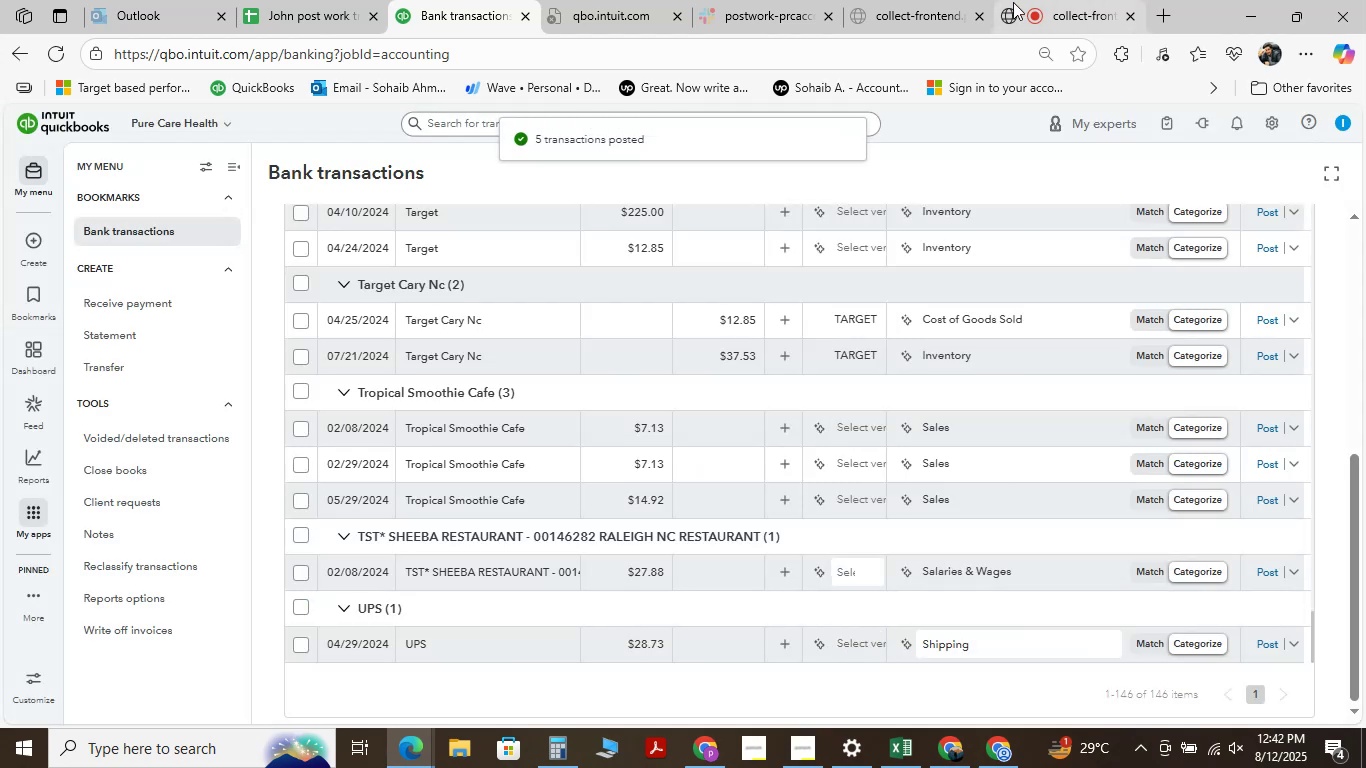 
wait(11.31)
 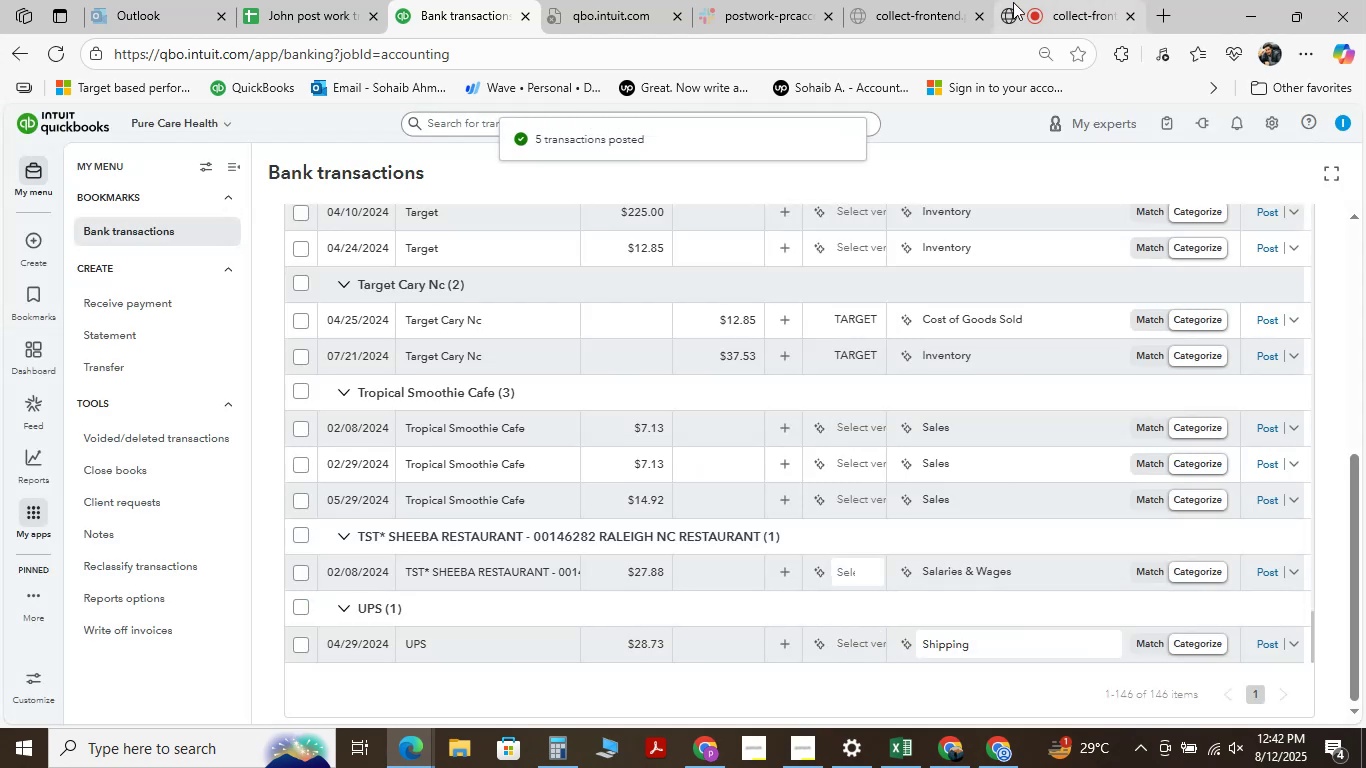 
left_click([1044, 6])
 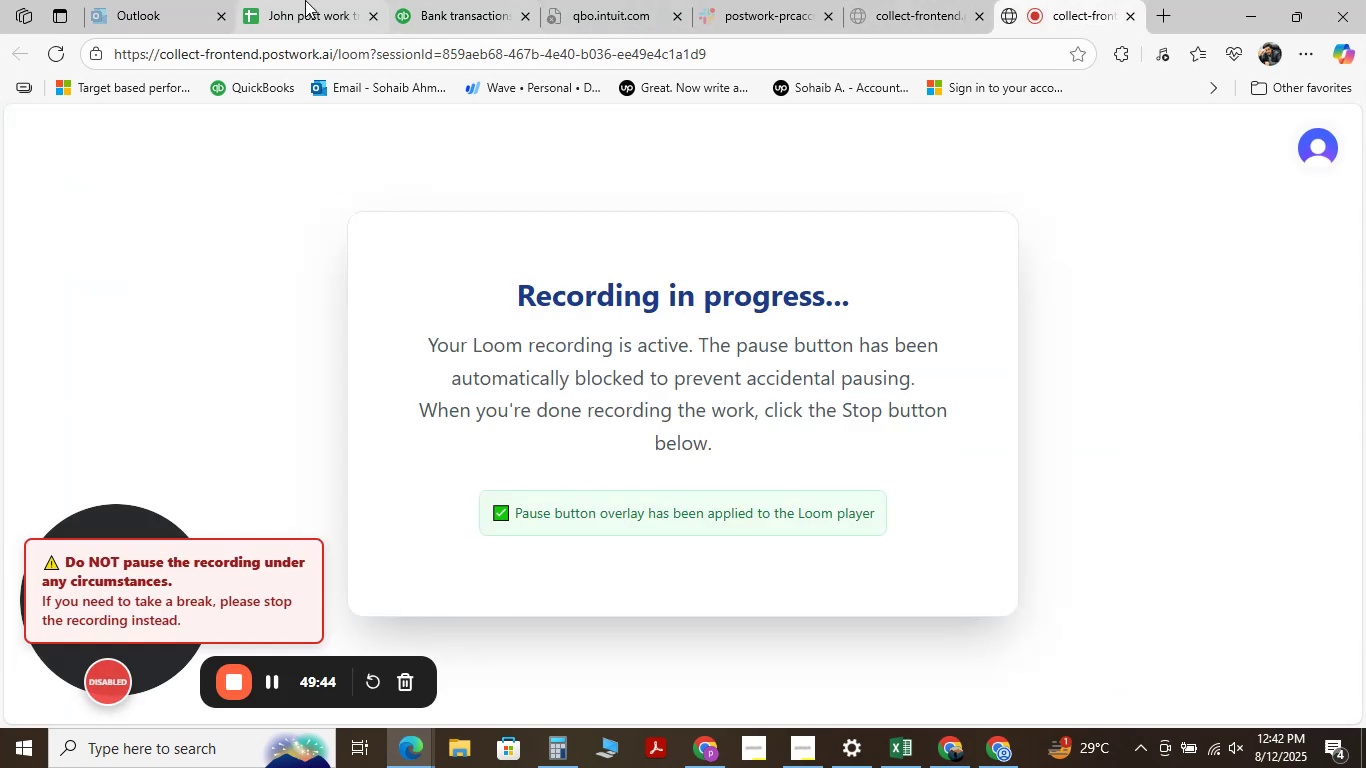 
left_click([305, 0])
 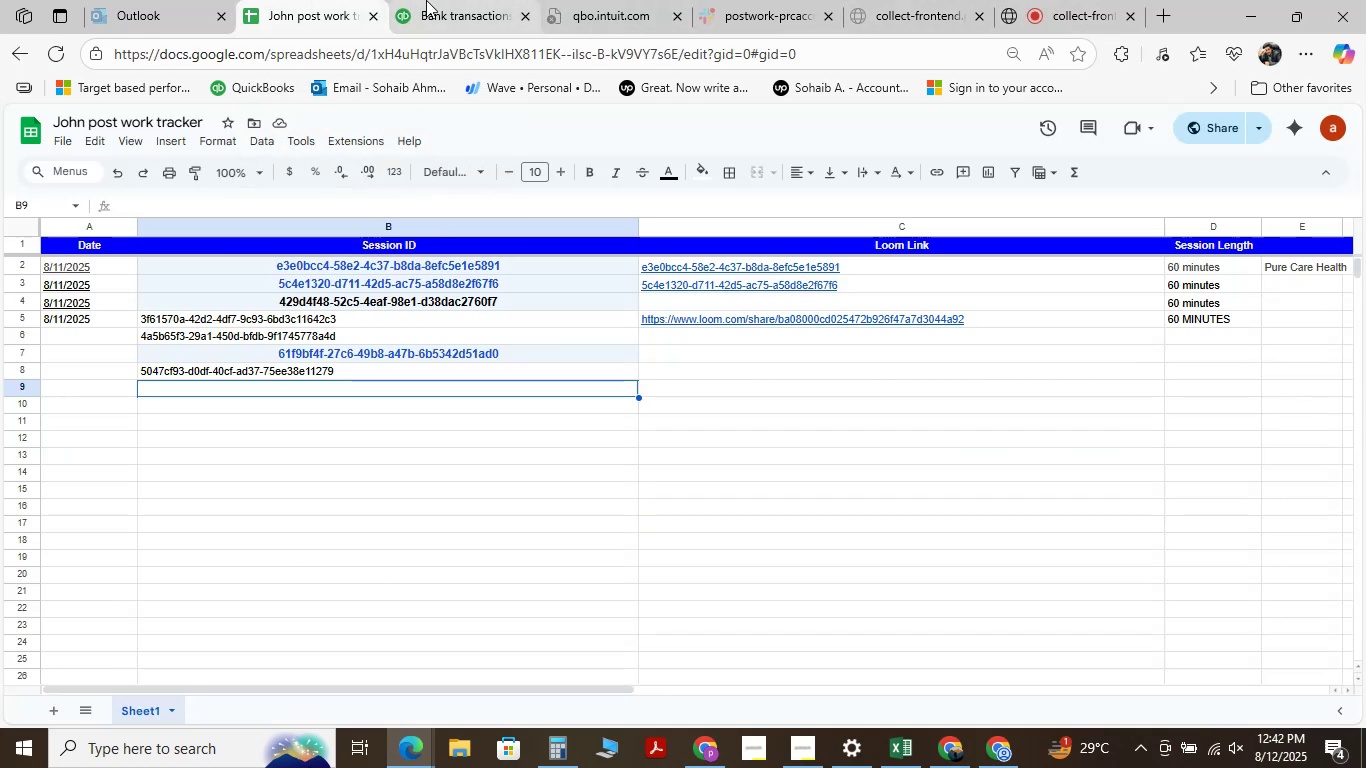 
left_click([436, 0])
 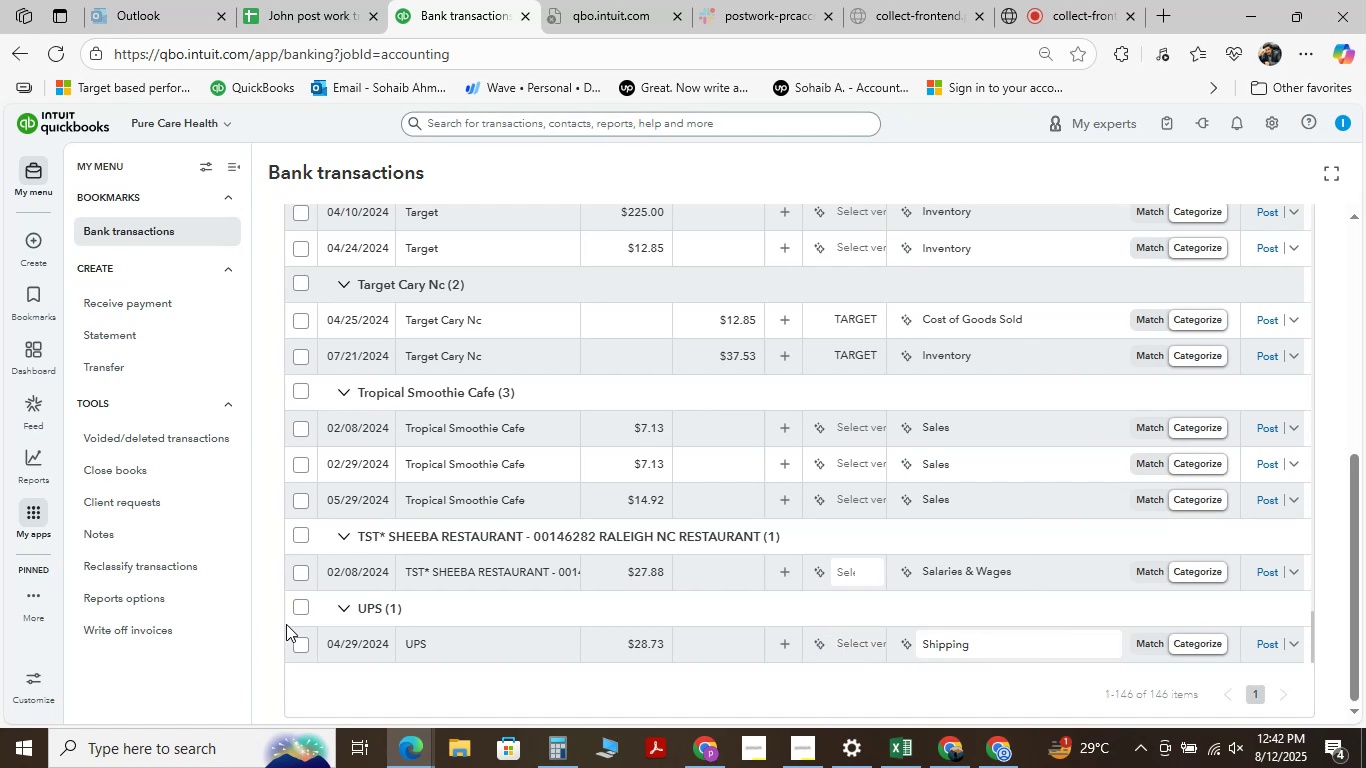 
left_click([409, 640])
 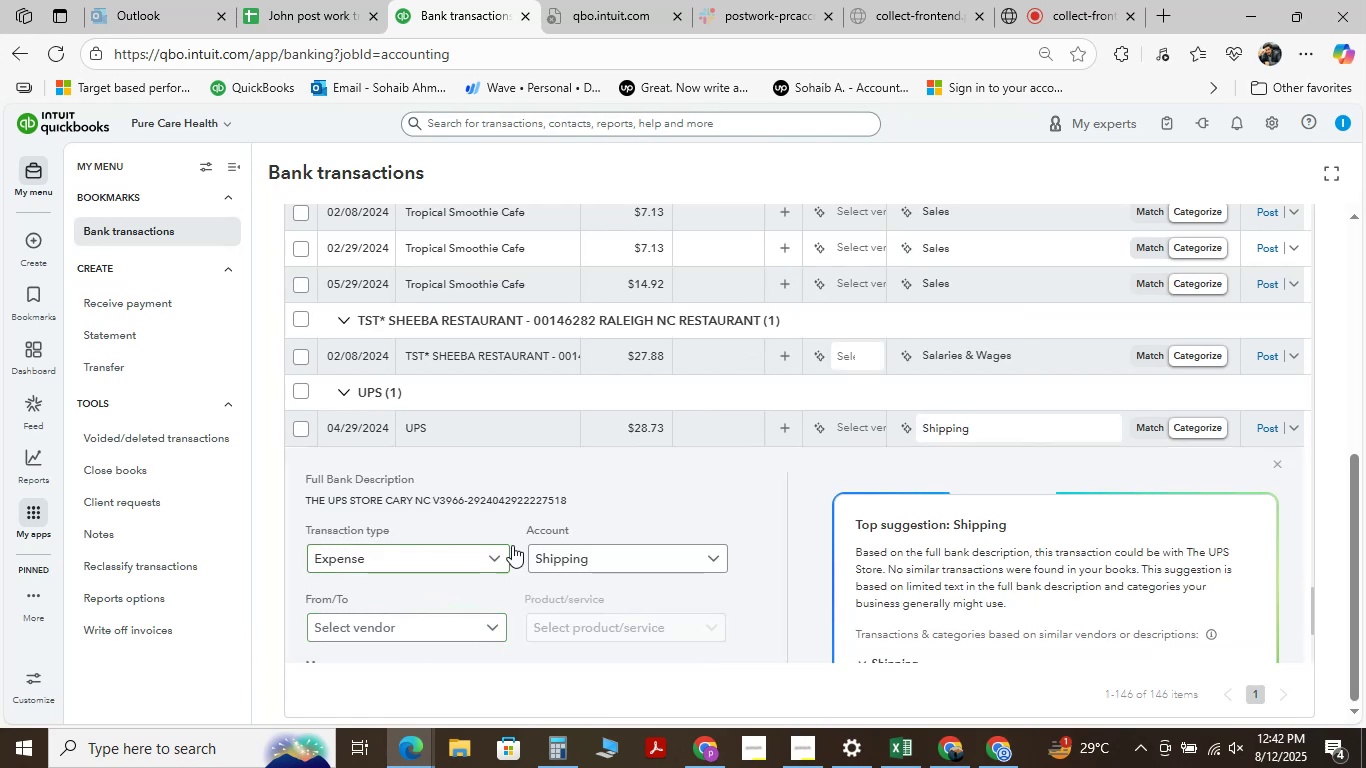 
mouse_move([488, 633])
 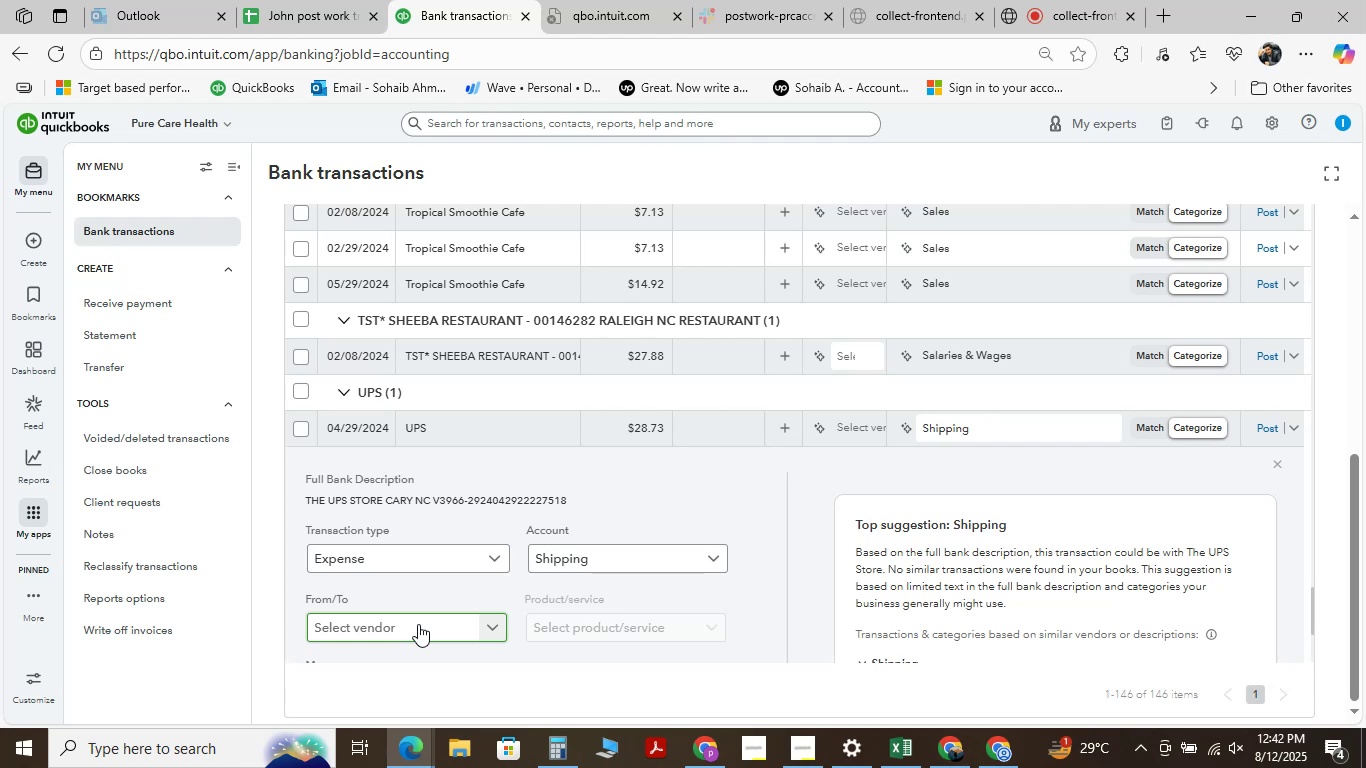 
scroll: coordinate [418, 624], scroll_direction: down, amount: 1.0
 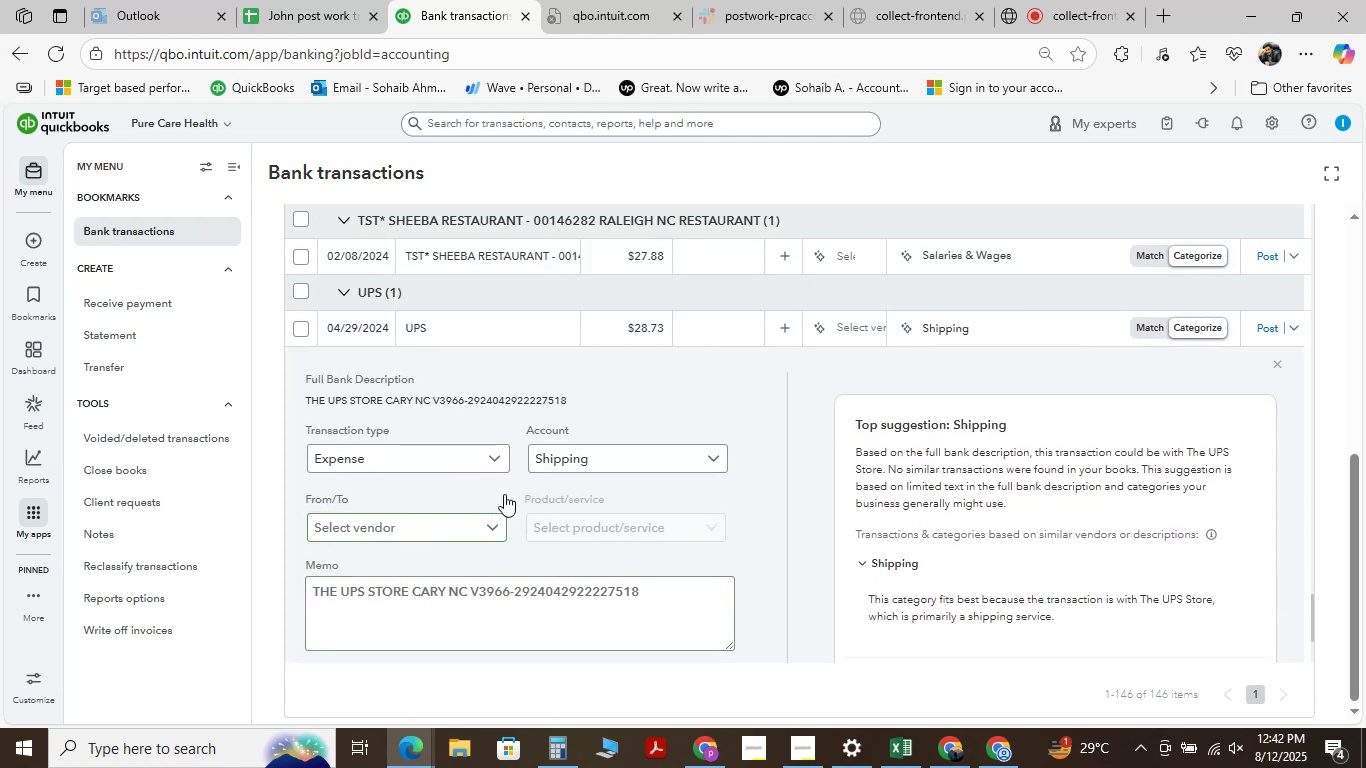 
wait(6.78)
 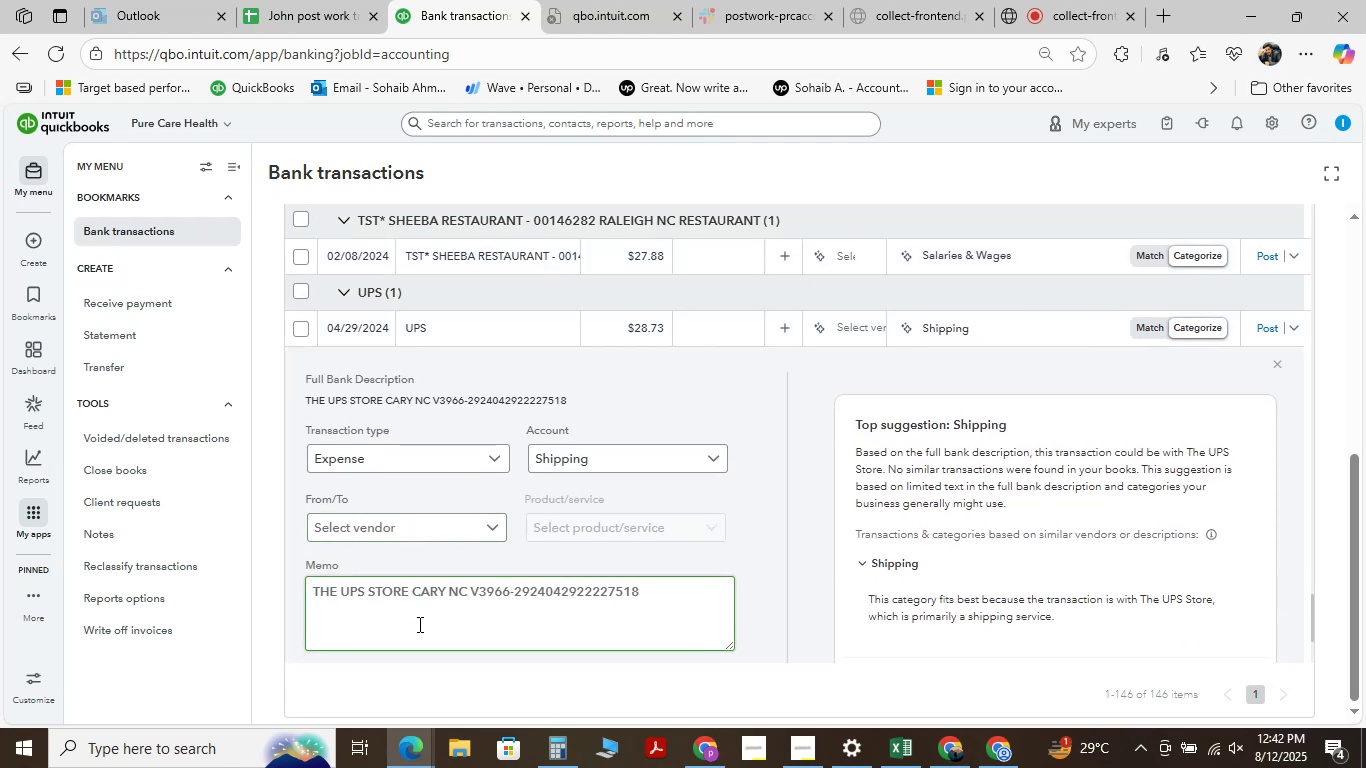 
left_click([616, 461])
 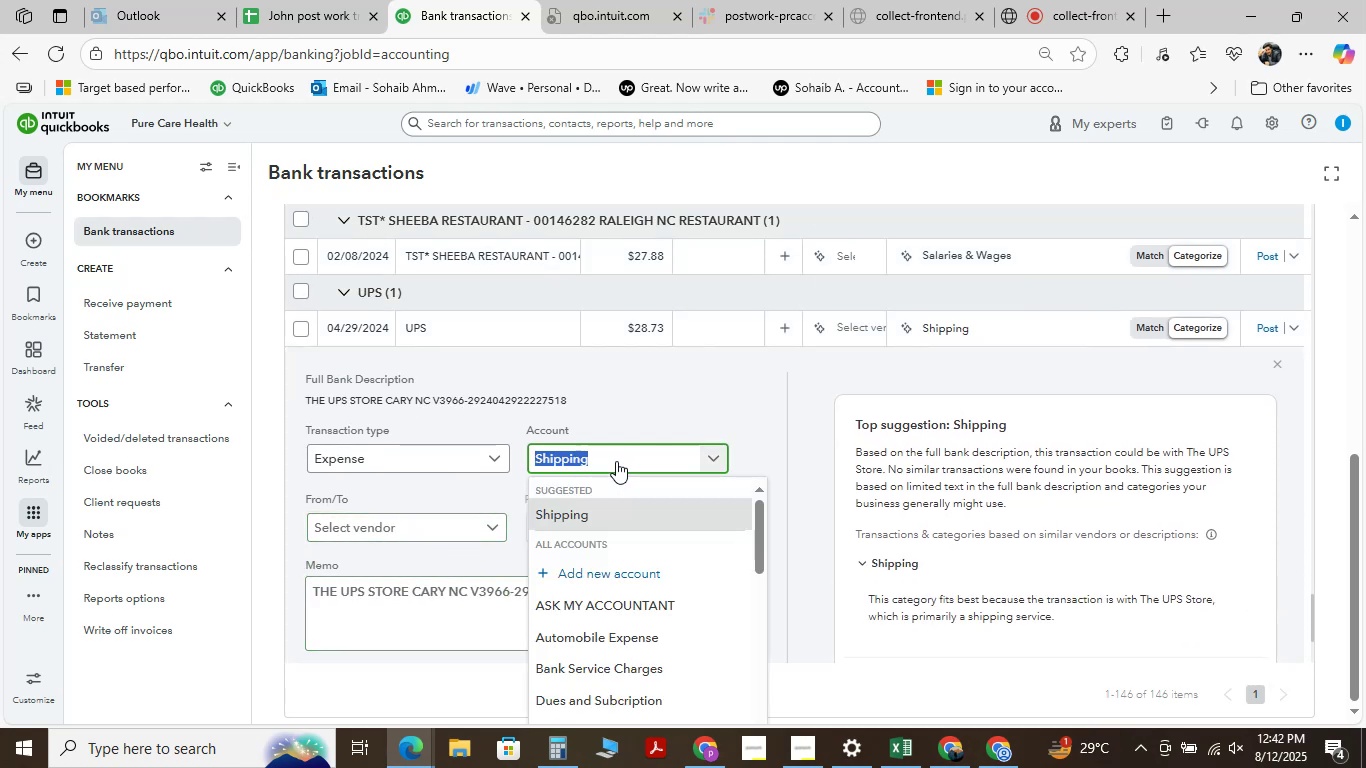 
type( PO)
 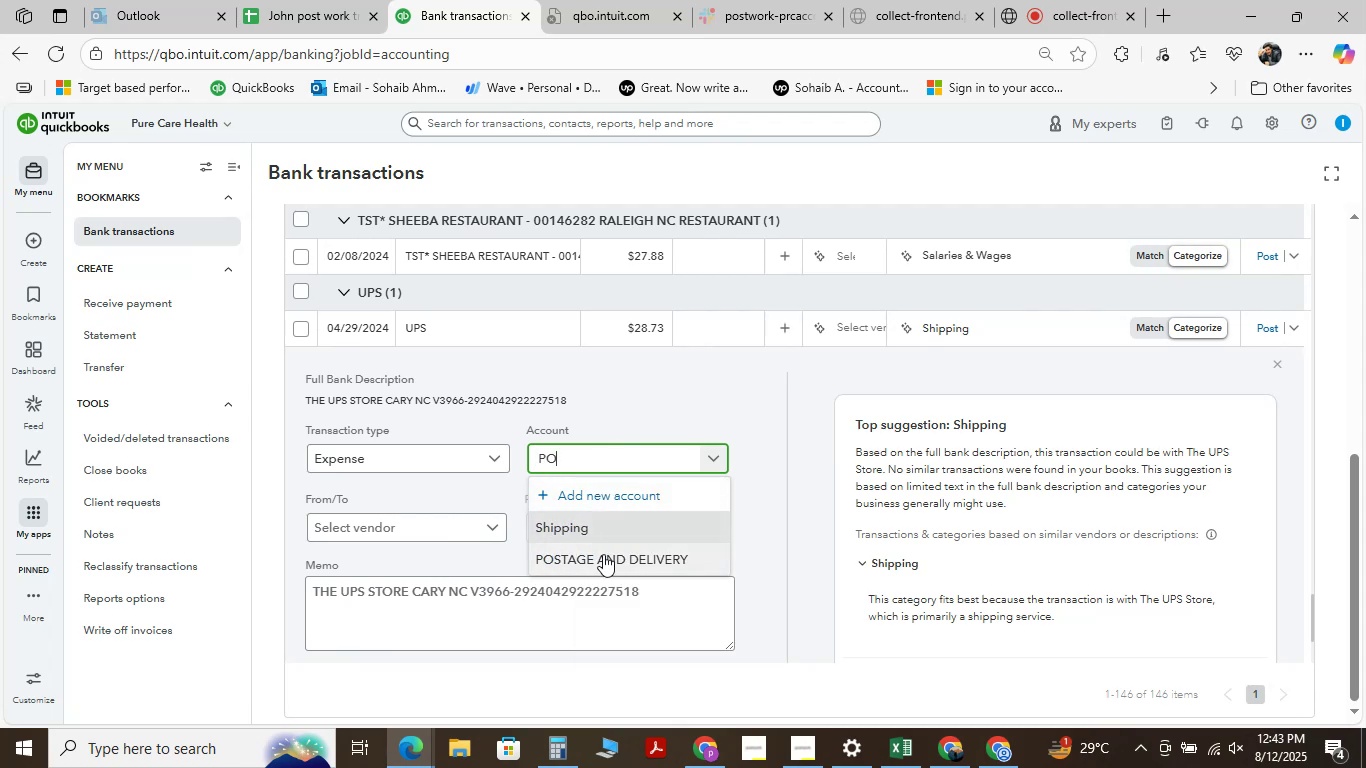 
left_click([603, 554])
 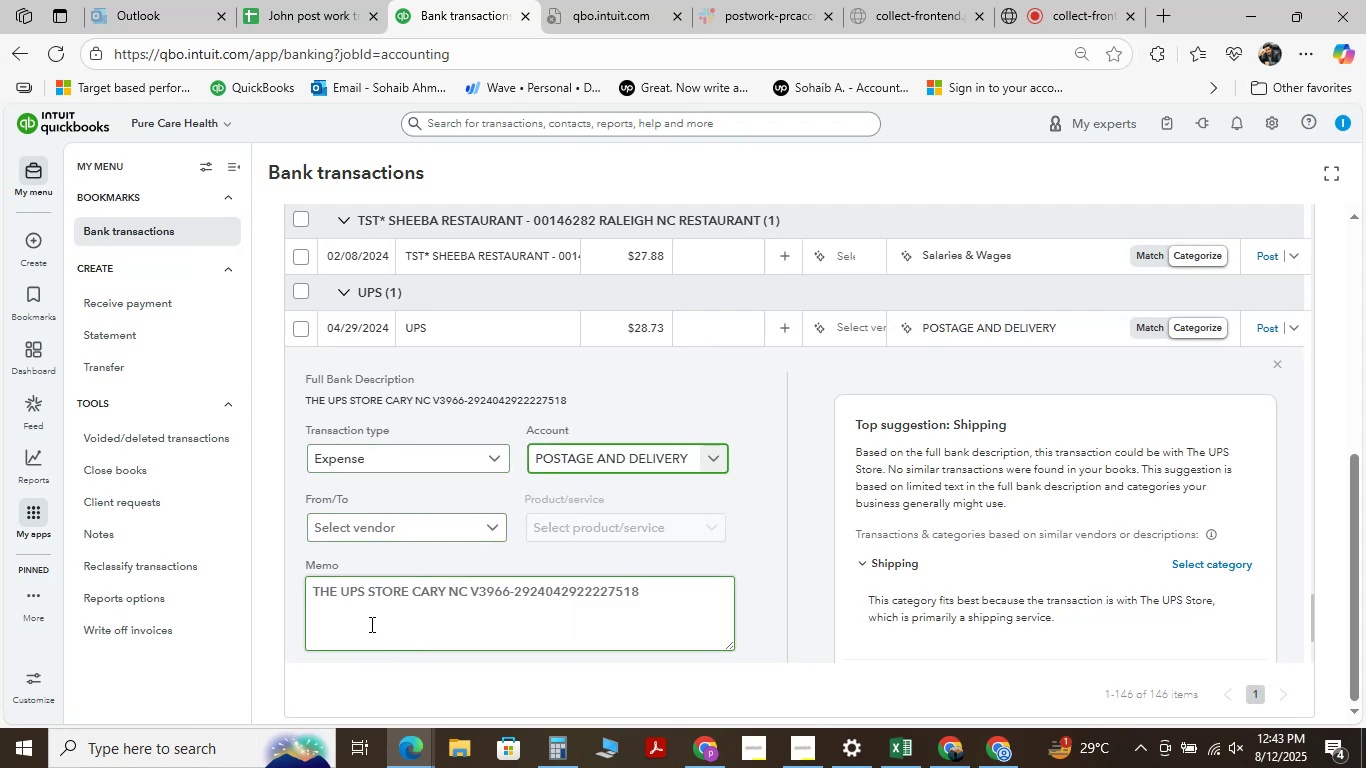 
wait(6.79)
 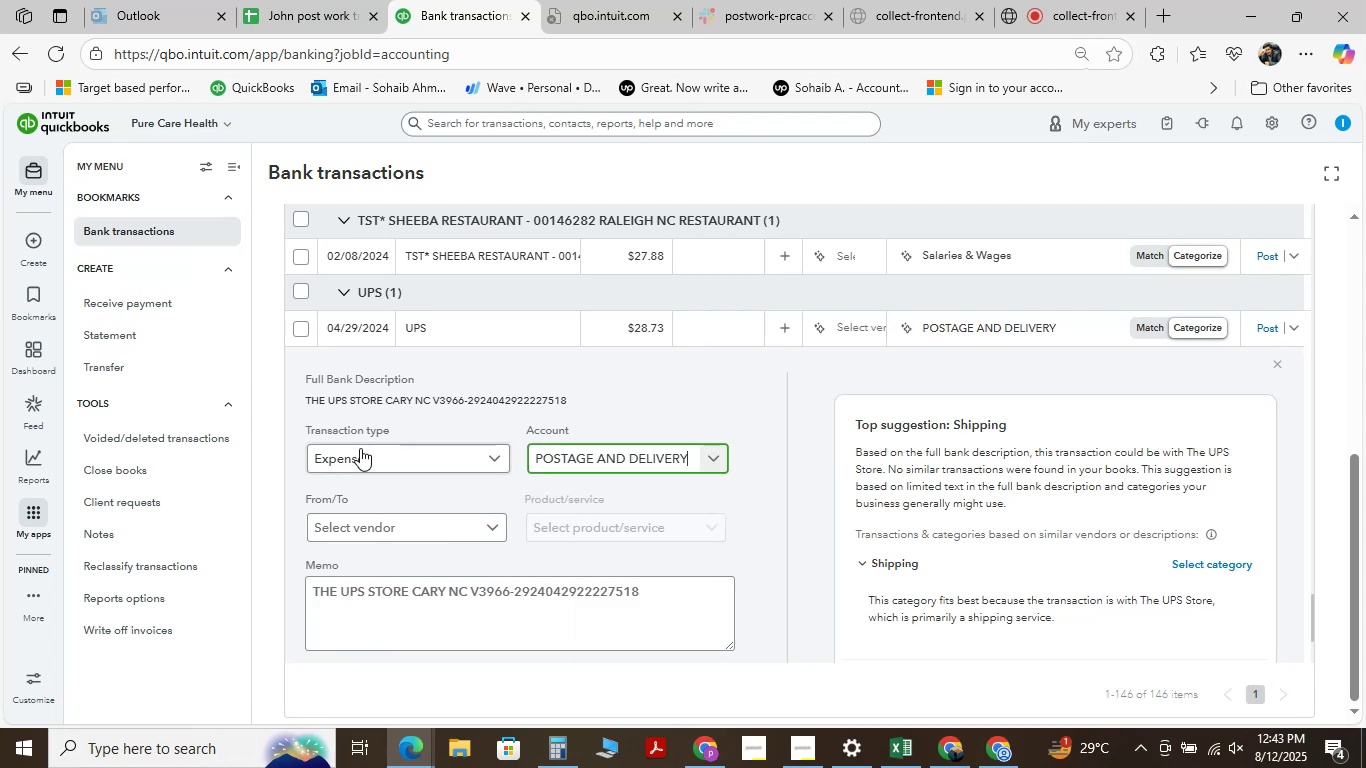 
left_click([413, 589])
 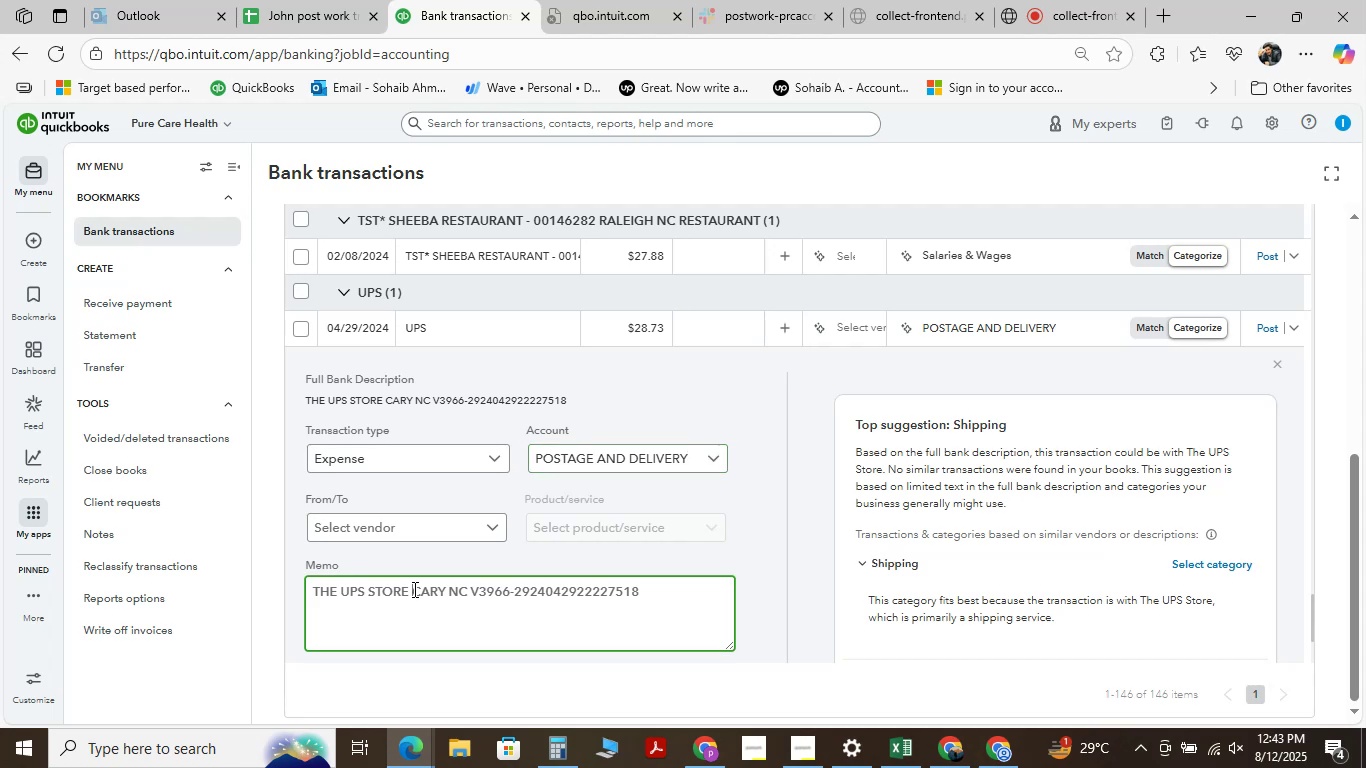 
left_click_drag(start_coordinate=[413, 589], to_coordinate=[182, 614])
 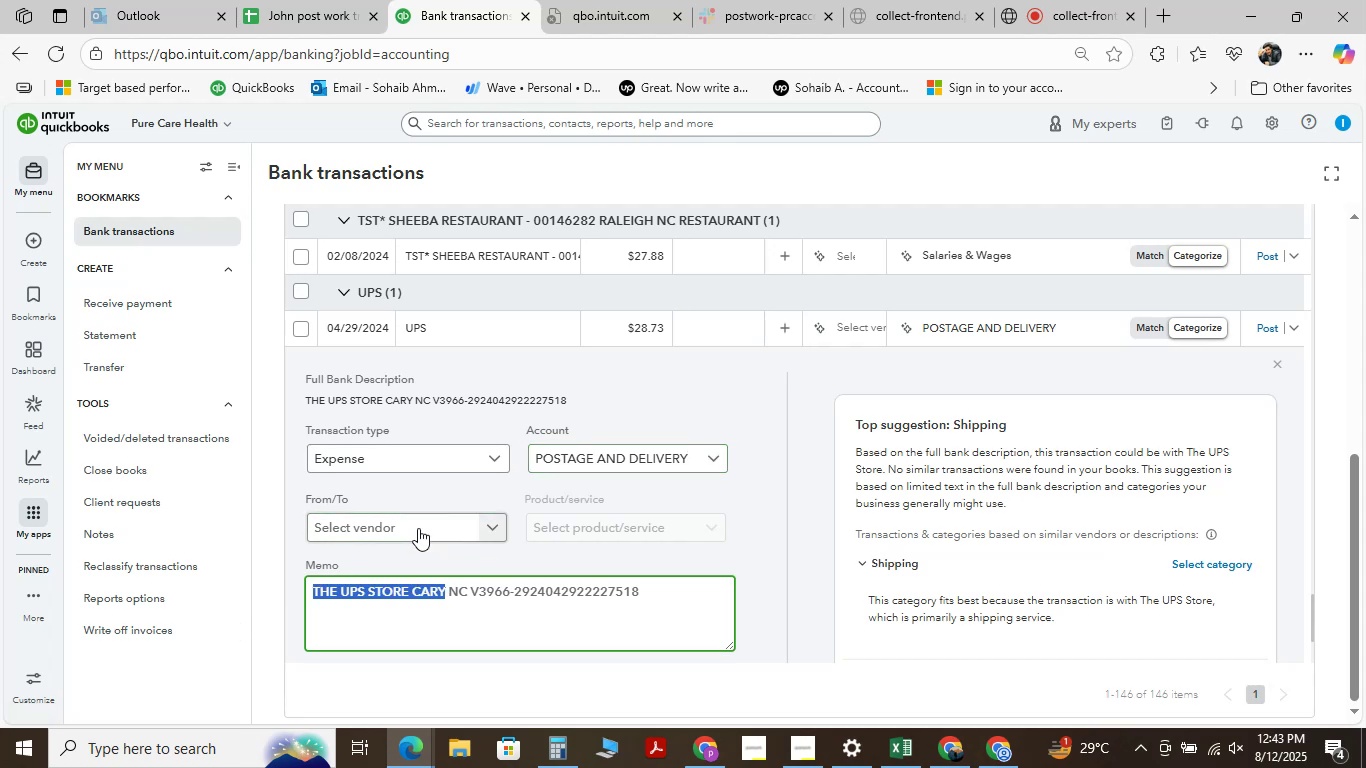 
left_click([419, 530])
 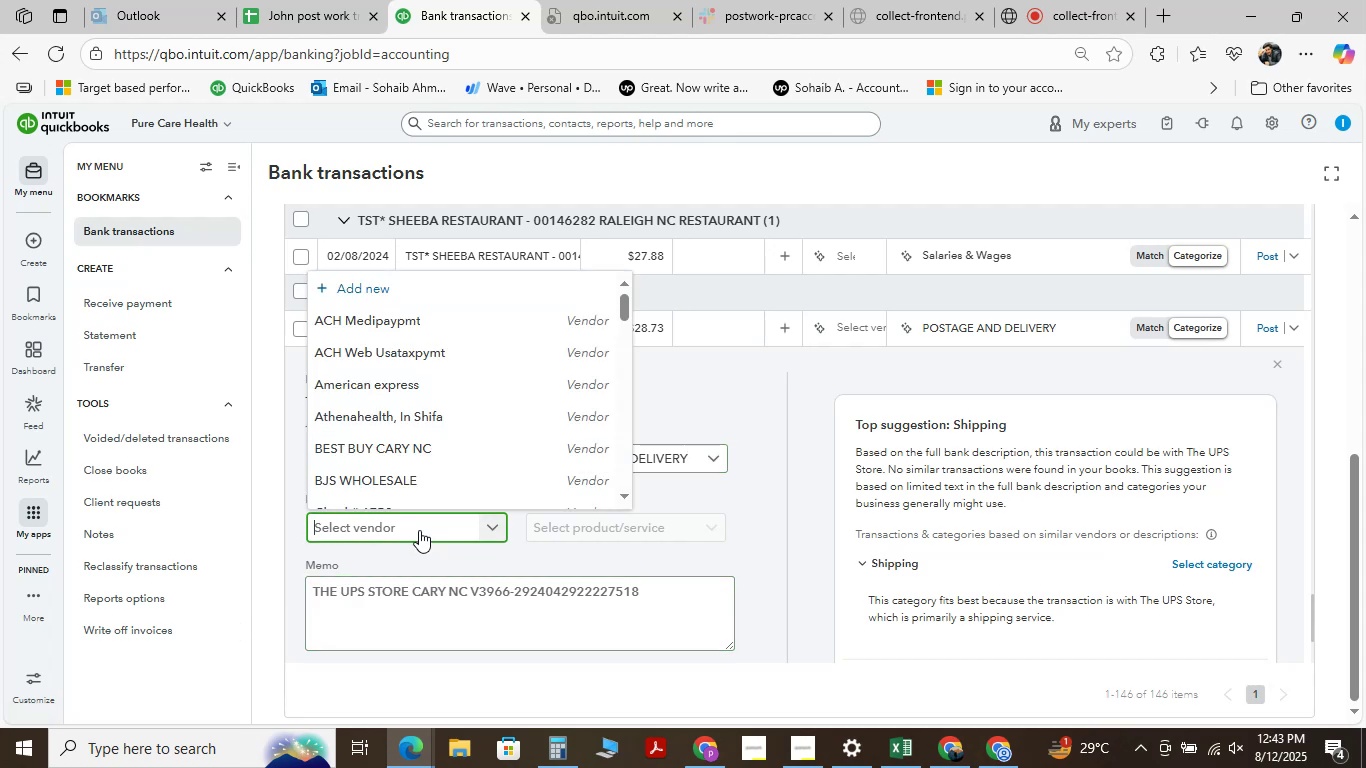 
key(Control+V)
 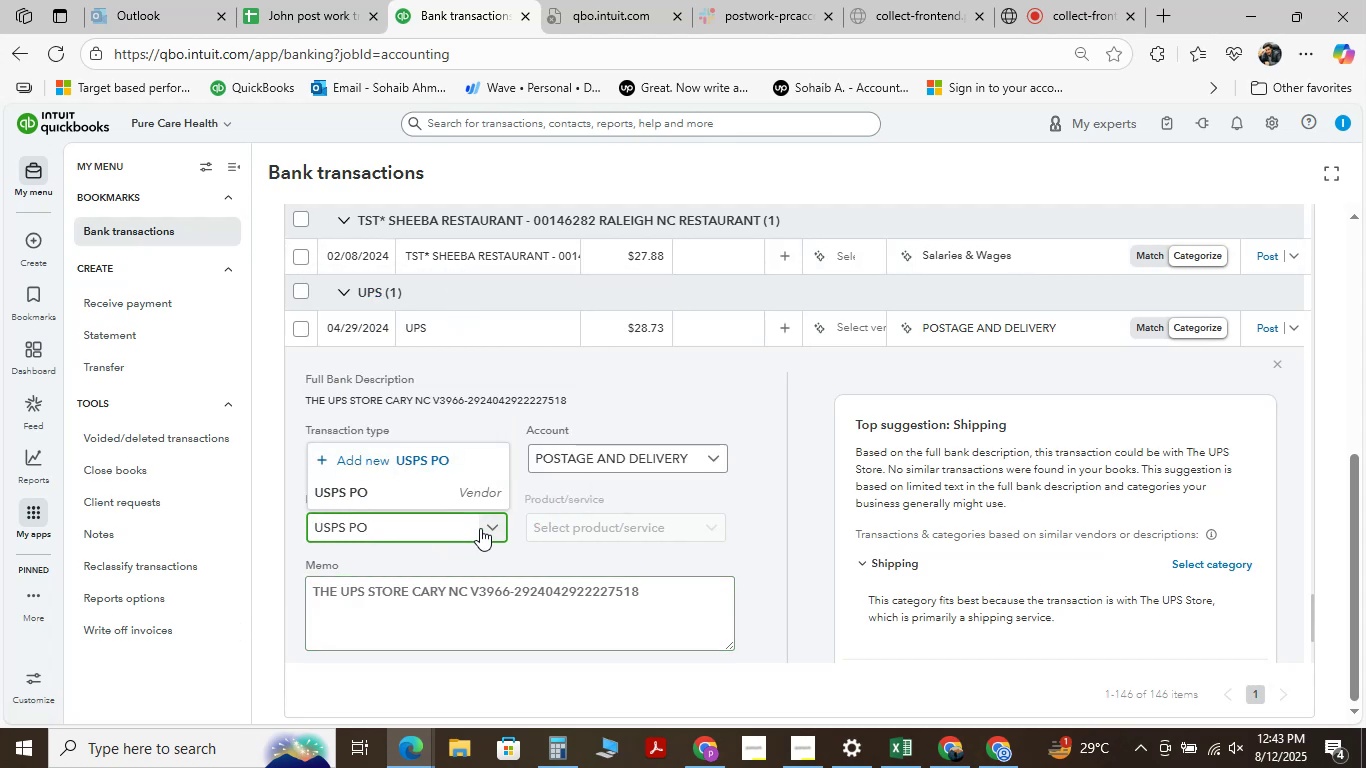 
left_click([545, 554])
 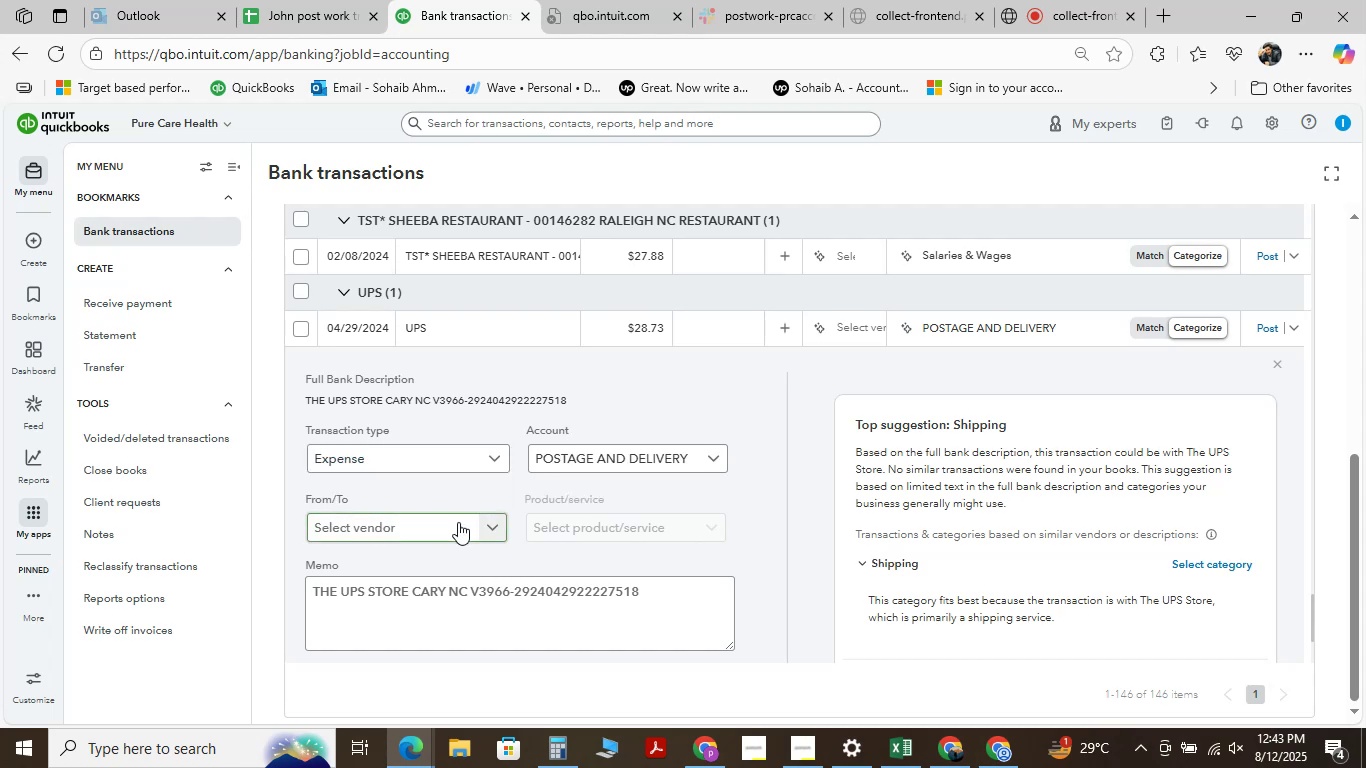 
left_click([465, 524])
 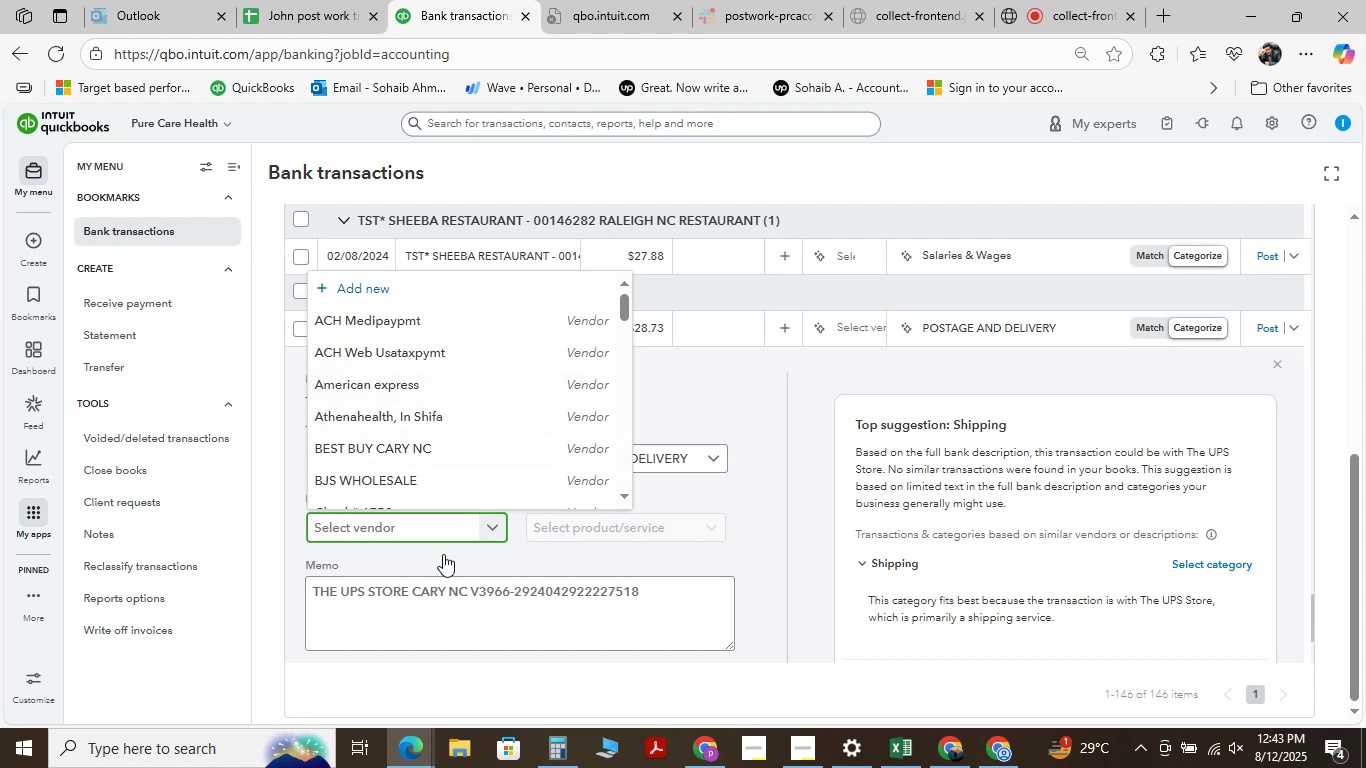 
wait(10.54)
 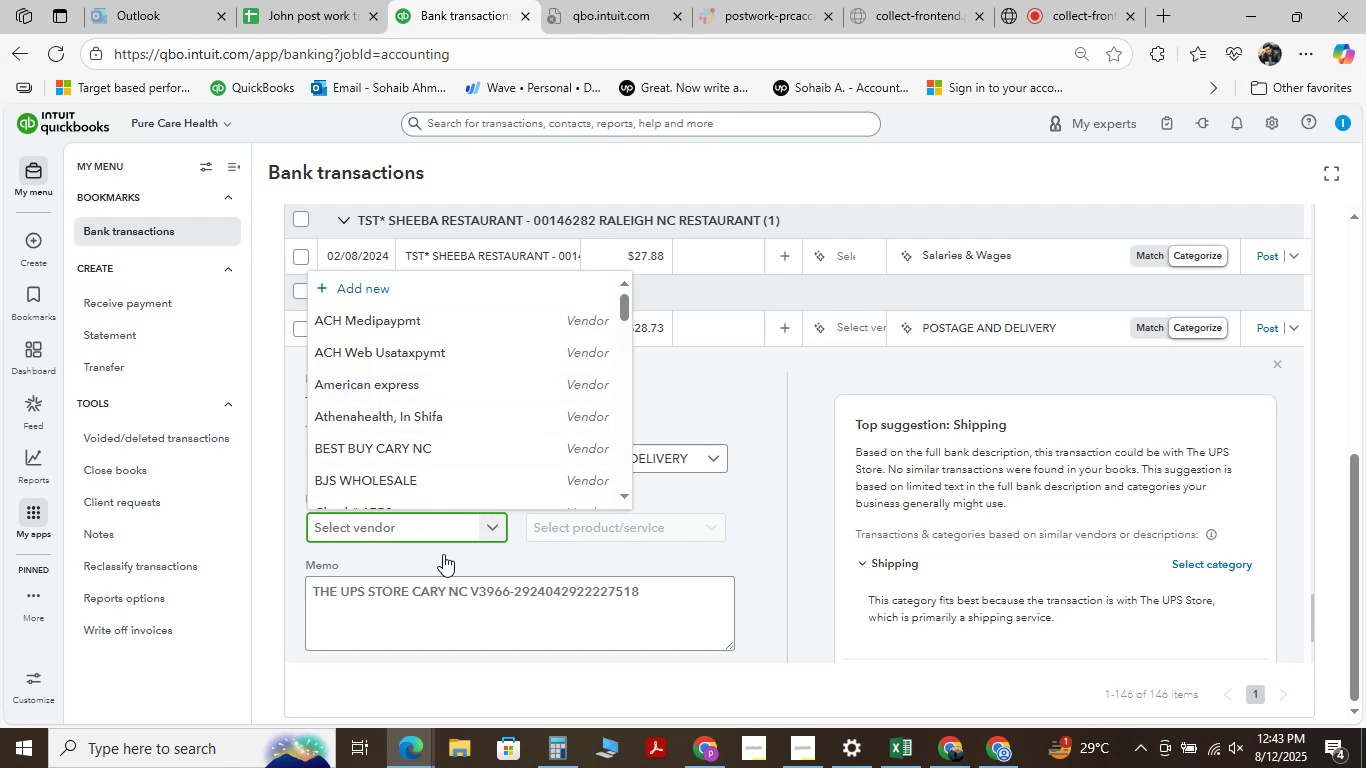 
hold_key(key=U, duration=0.31)
 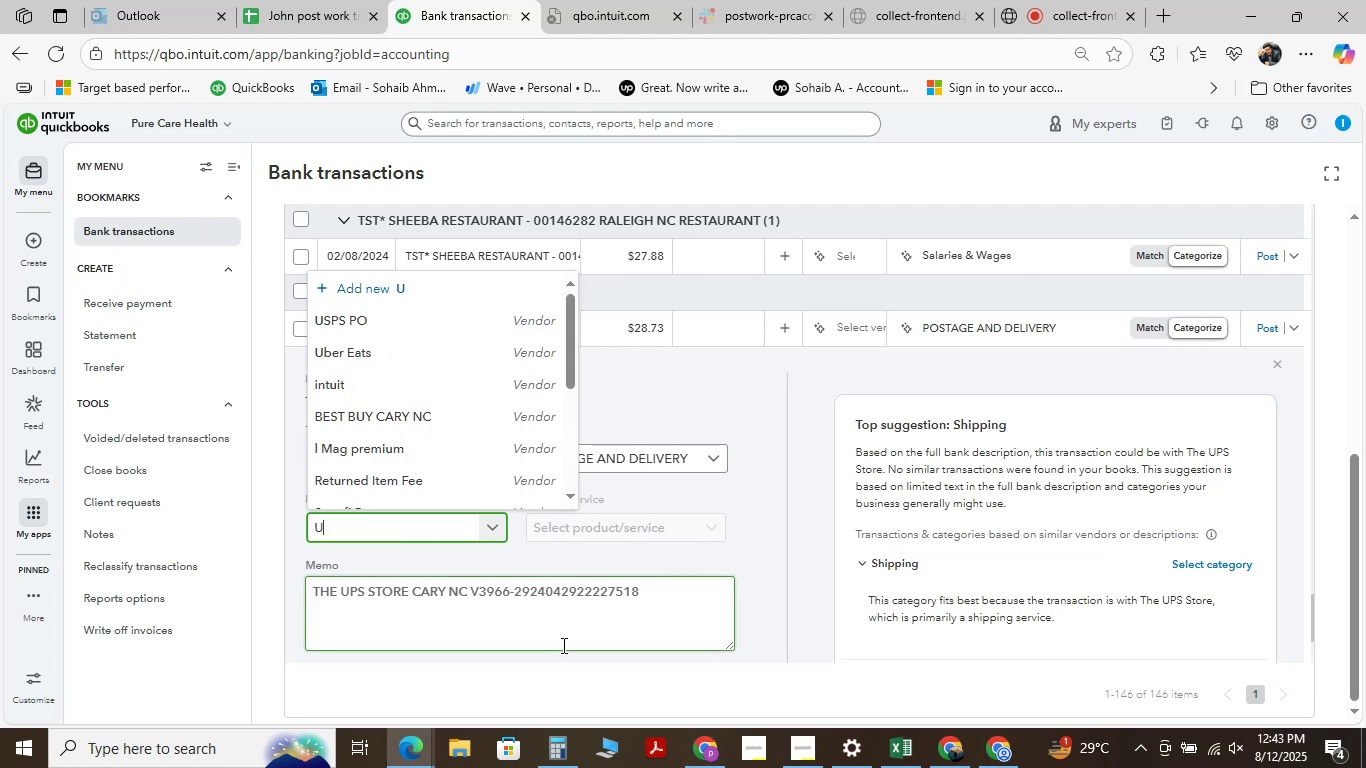 
type(PS)
 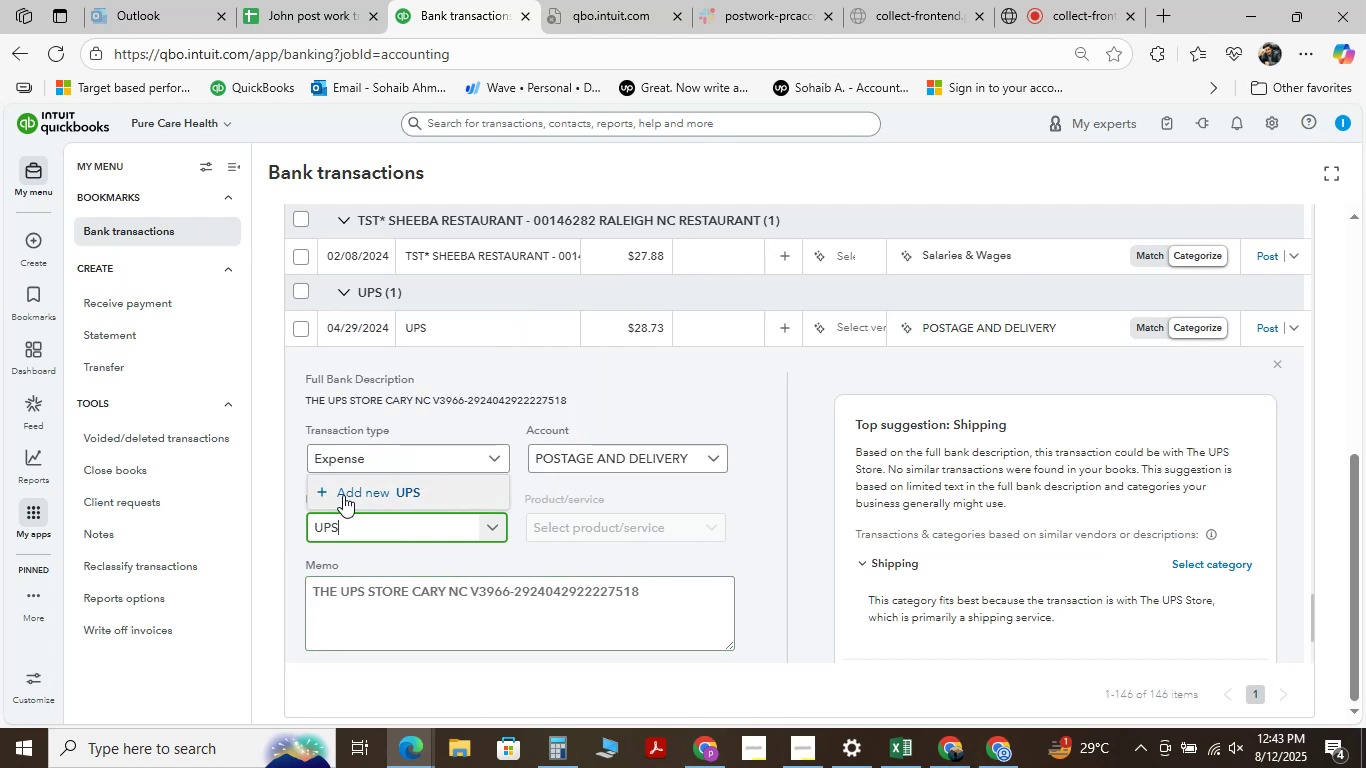 
left_click([345, 494])
 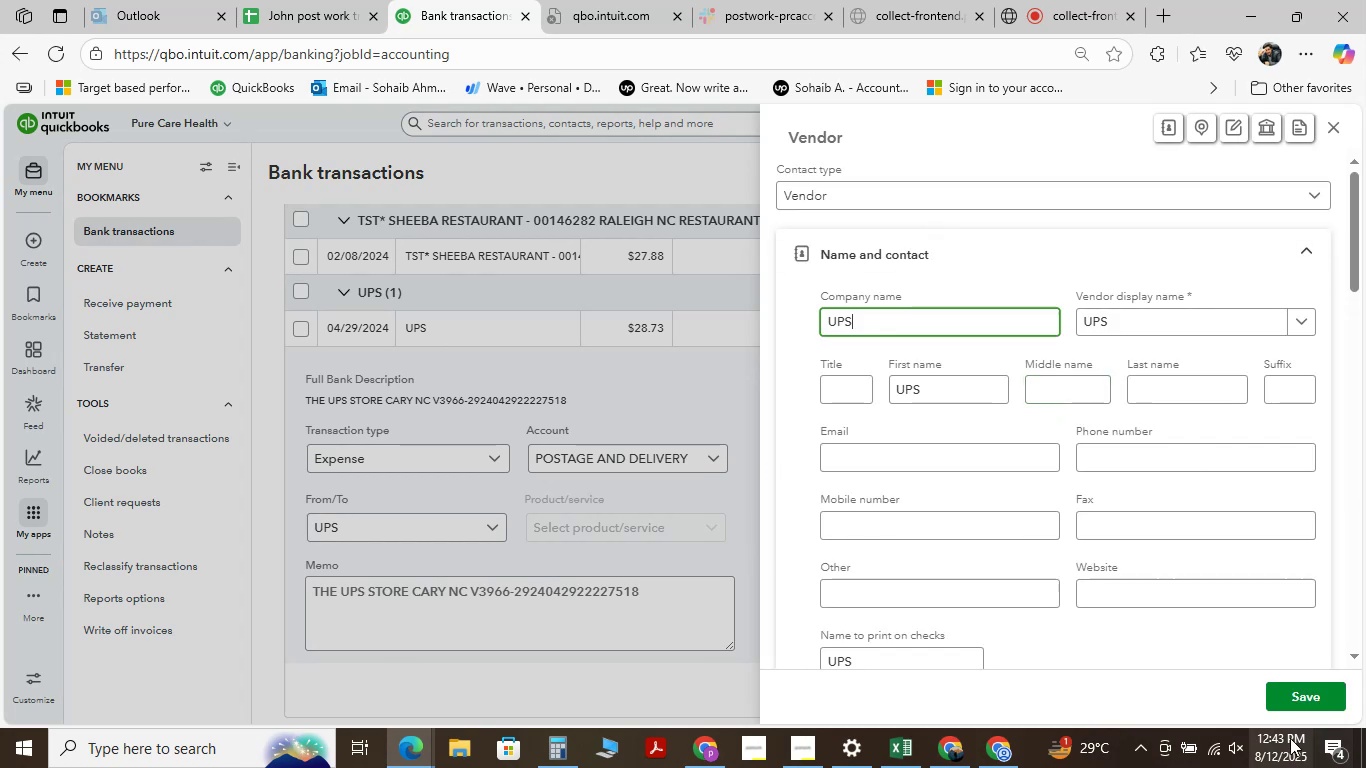 
wait(5.63)
 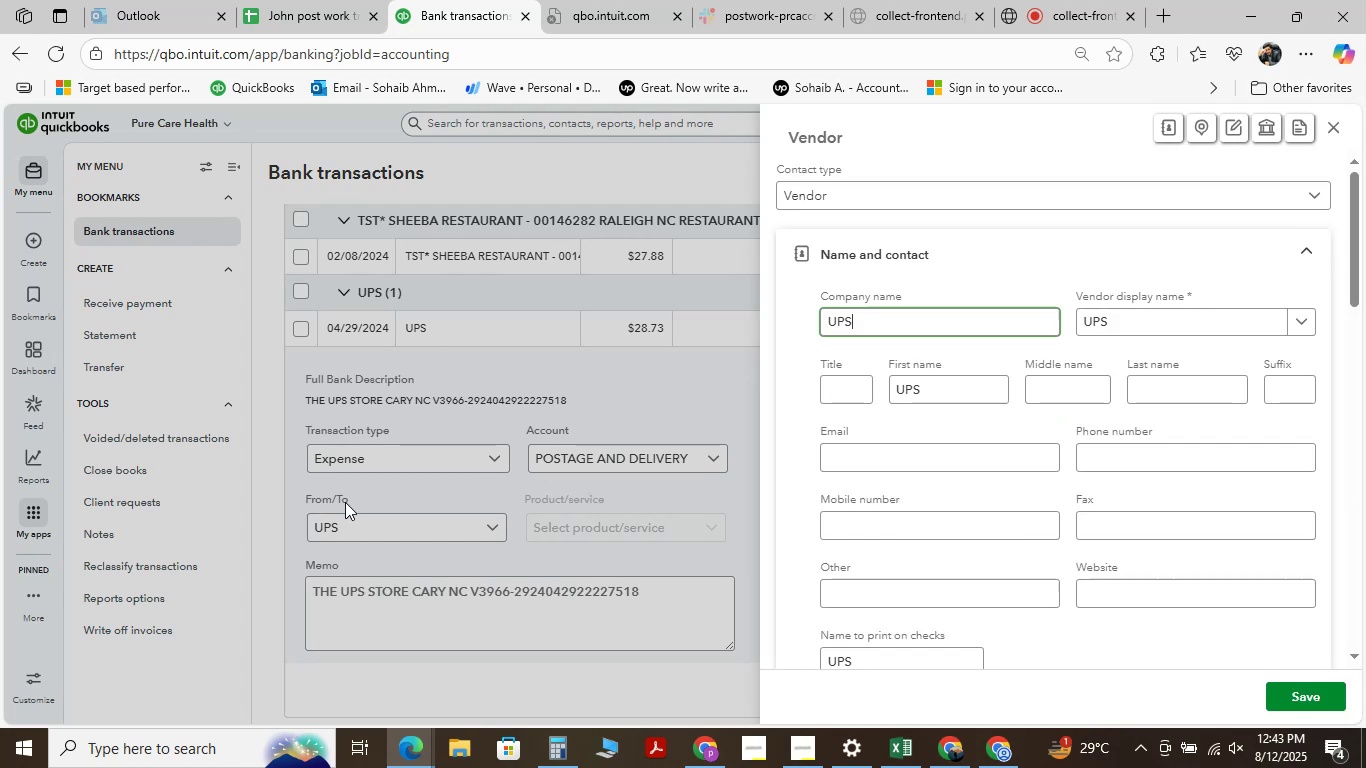 
left_click([1297, 694])
 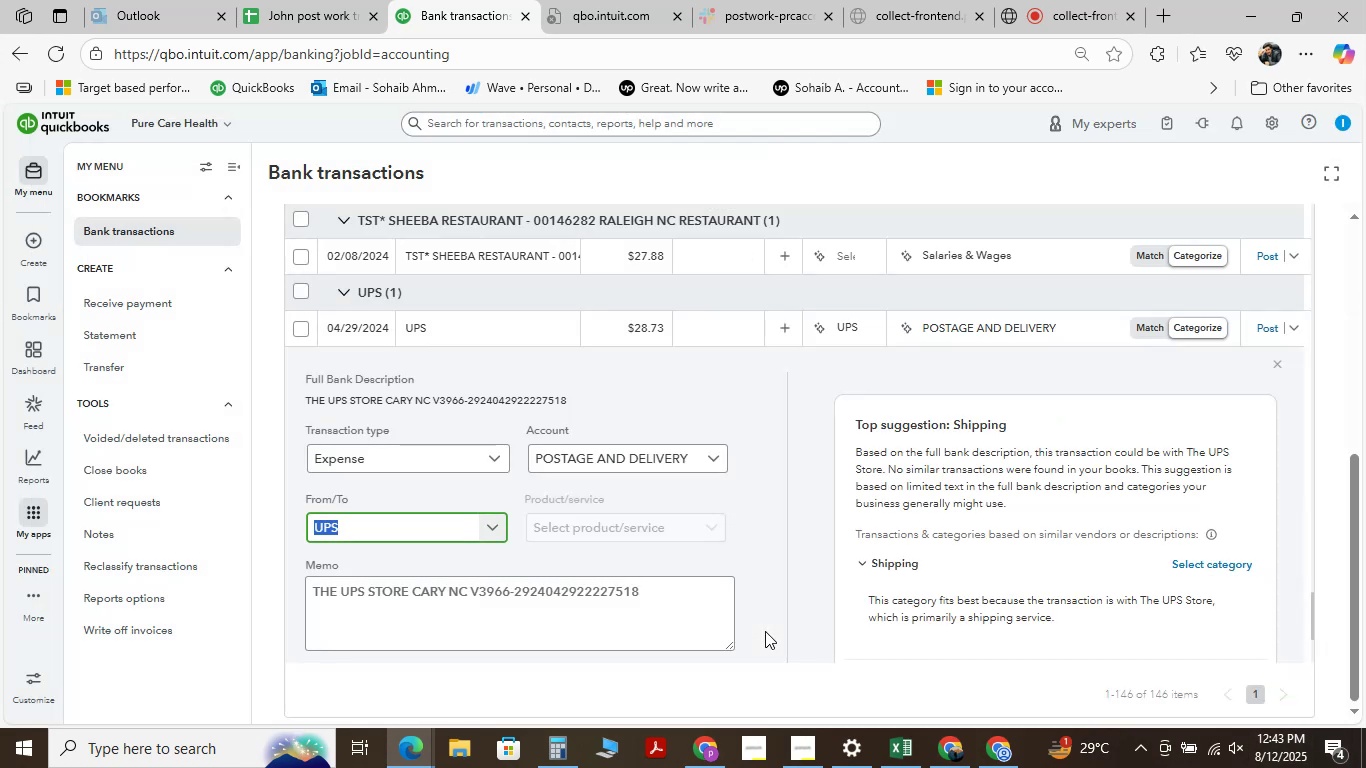 
wait(9.5)
 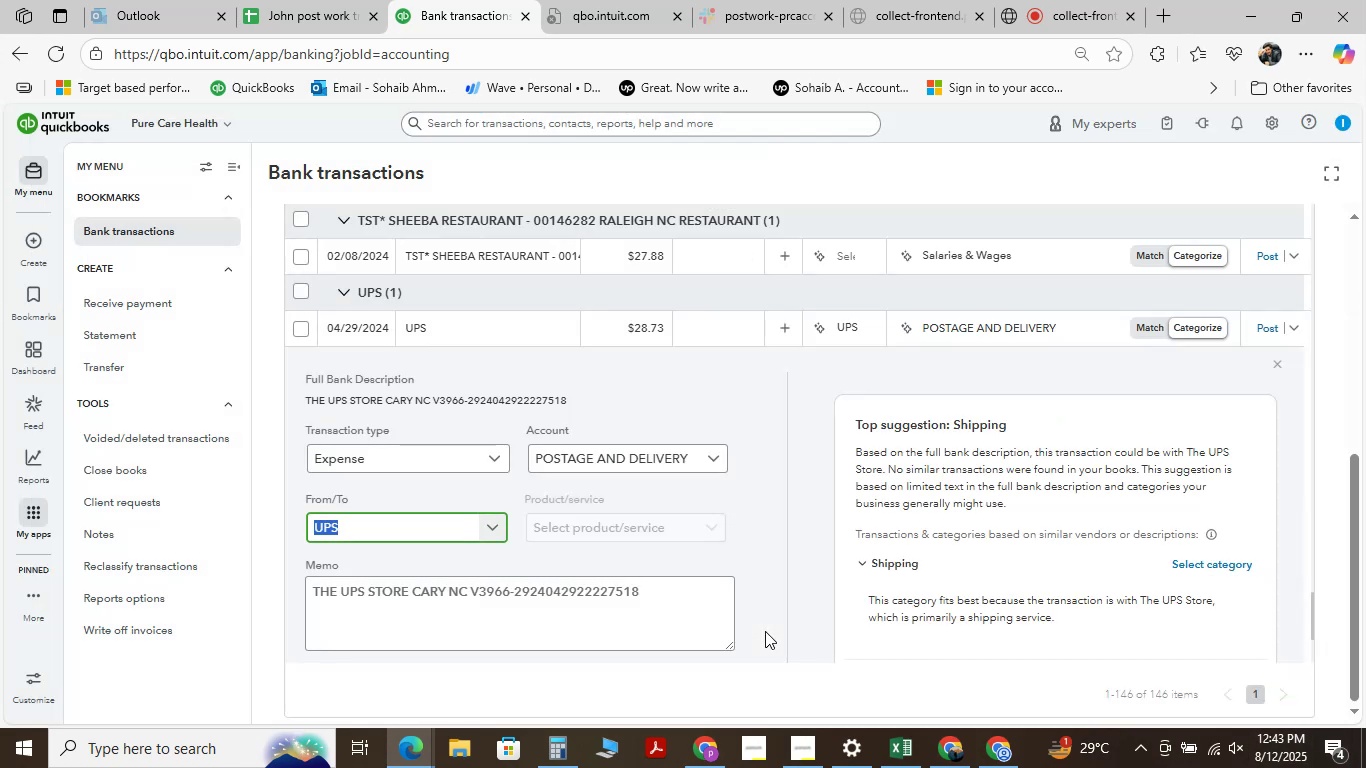 
scroll: coordinate [359, 465], scroll_direction: down, amount: 3.0
 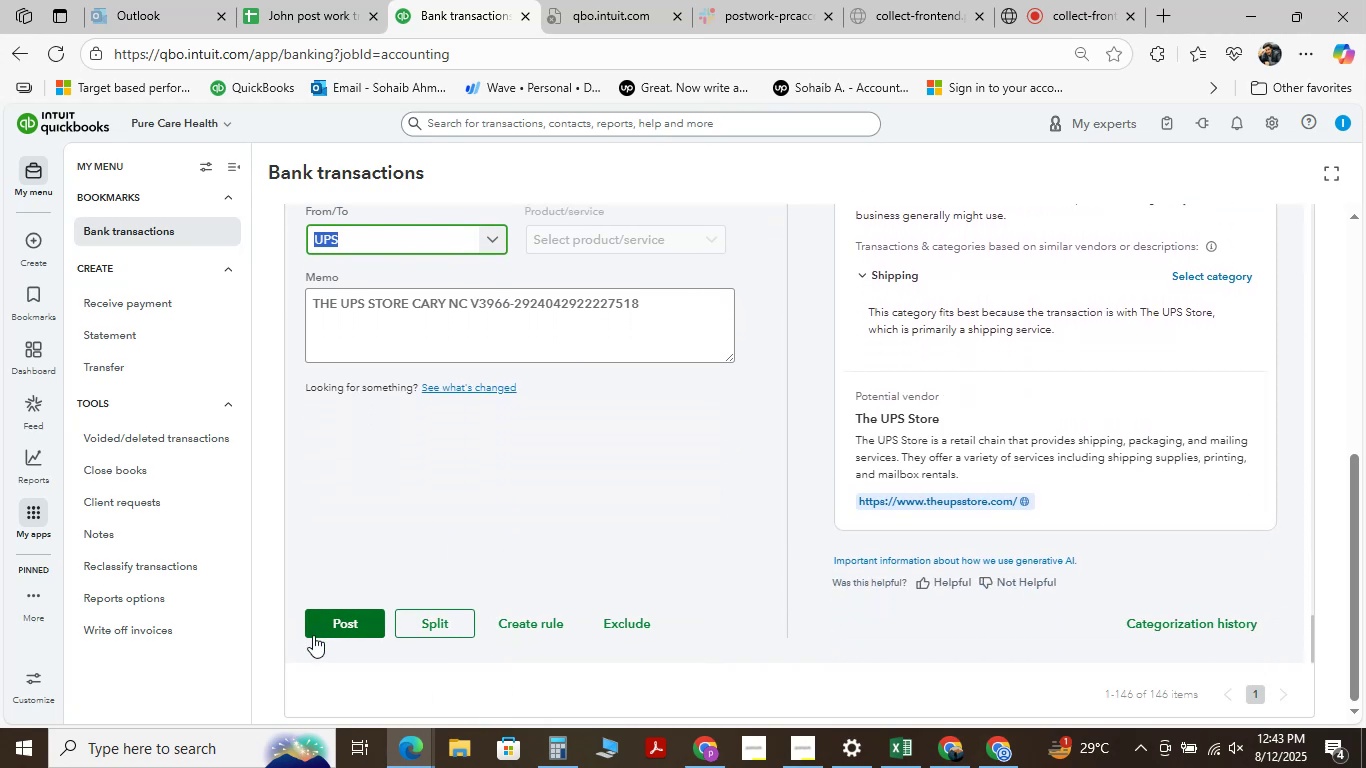 
left_click([310, 637])
 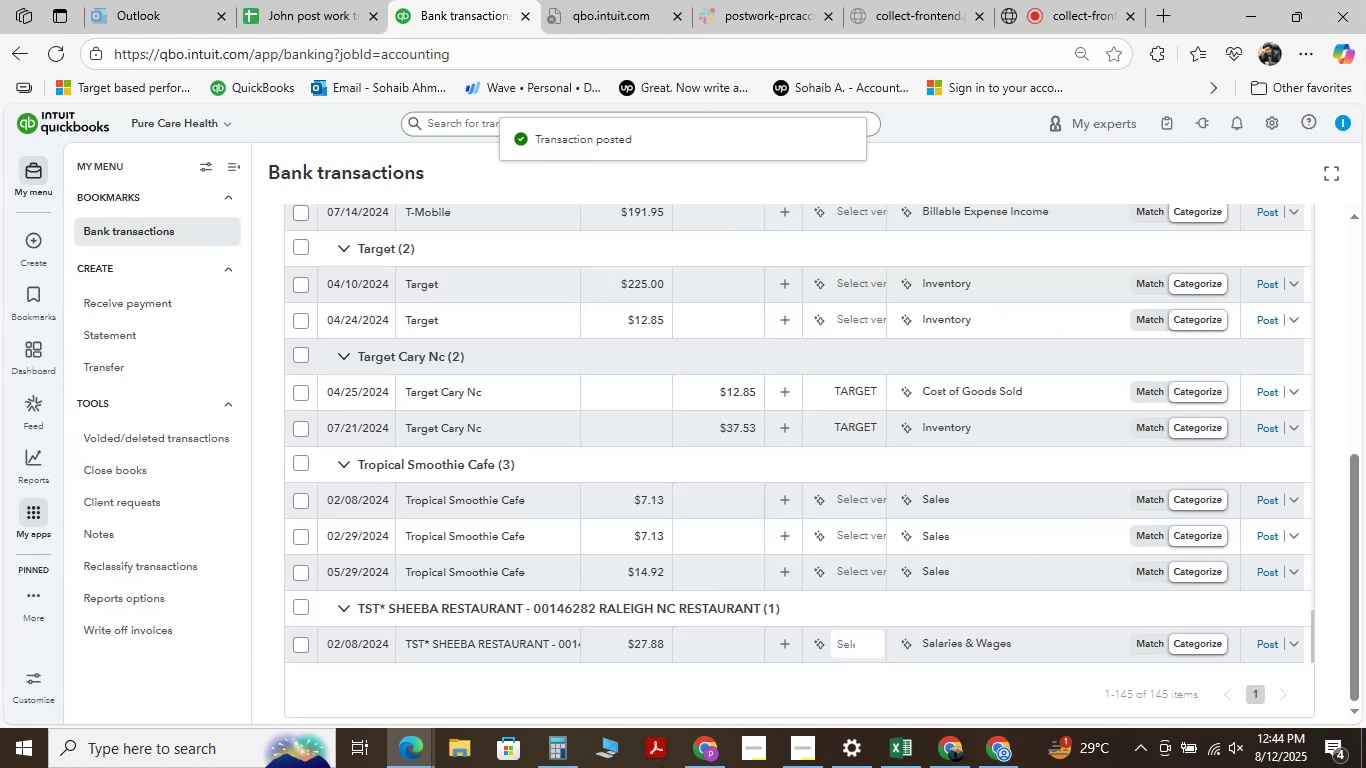 
wait(6.31)
 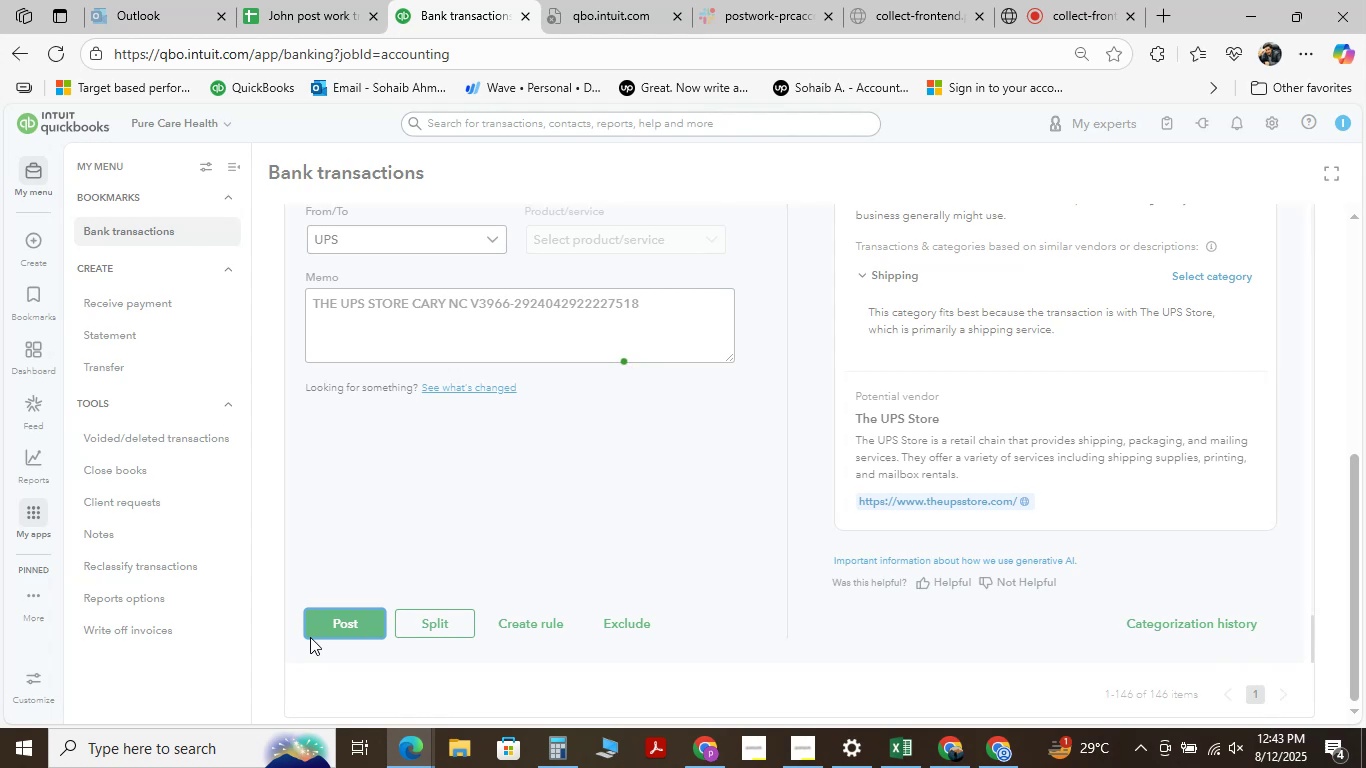 
left_click([1049, 2])
 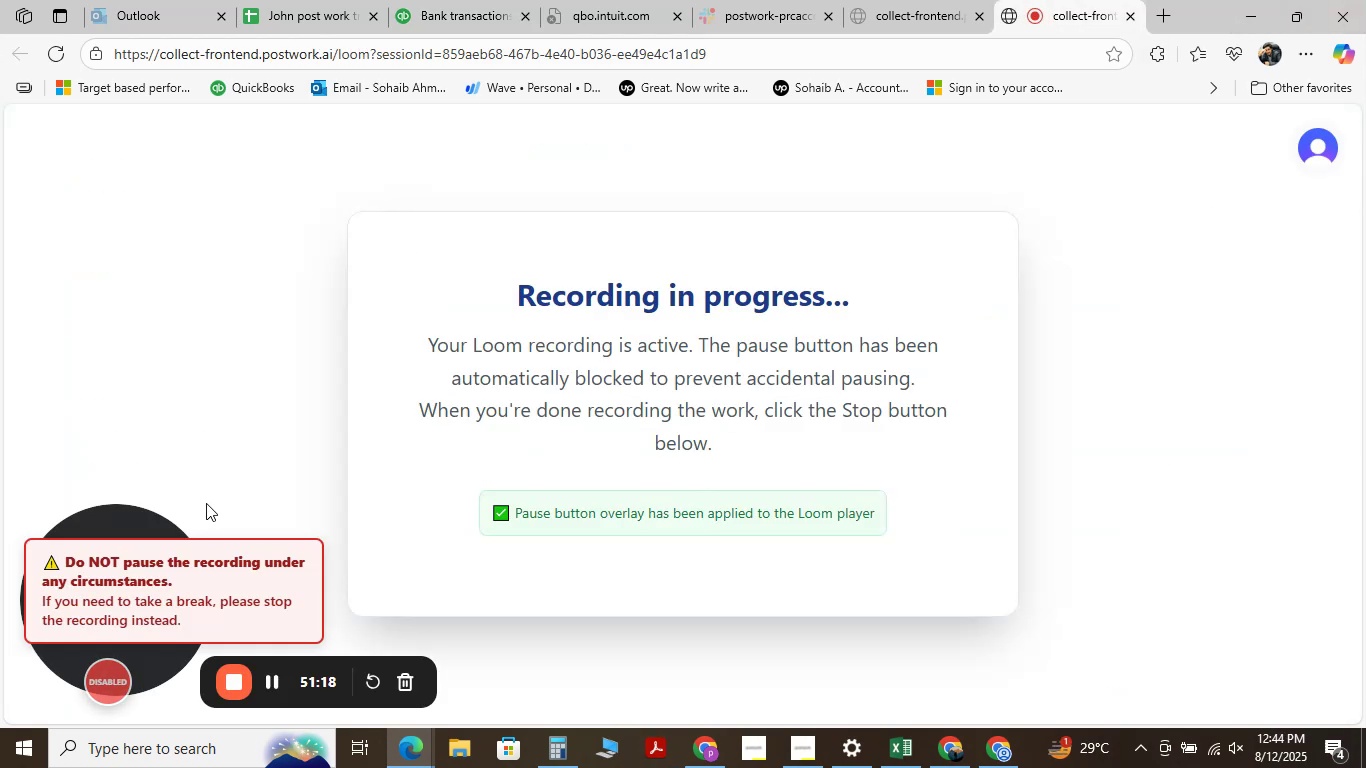 
left_click([429, 7])
 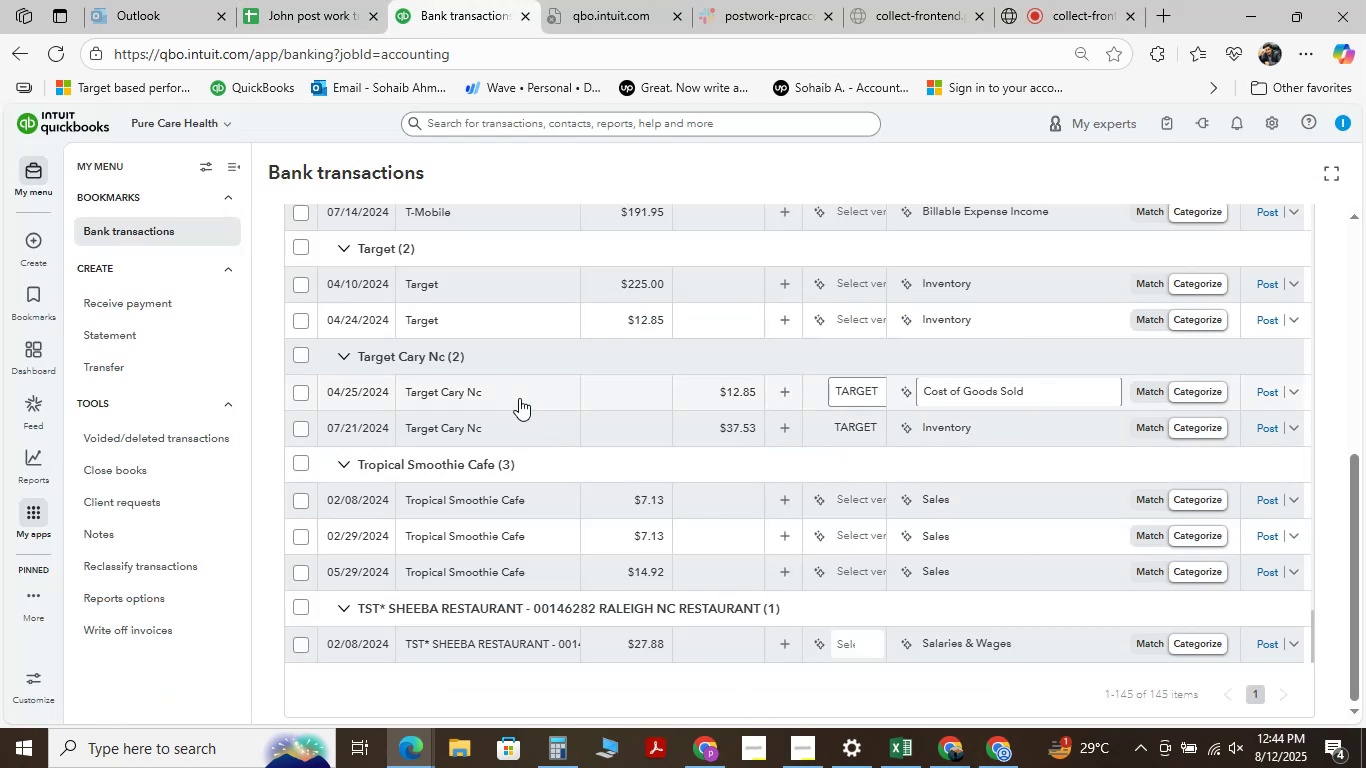 
left_click([440, 390])
 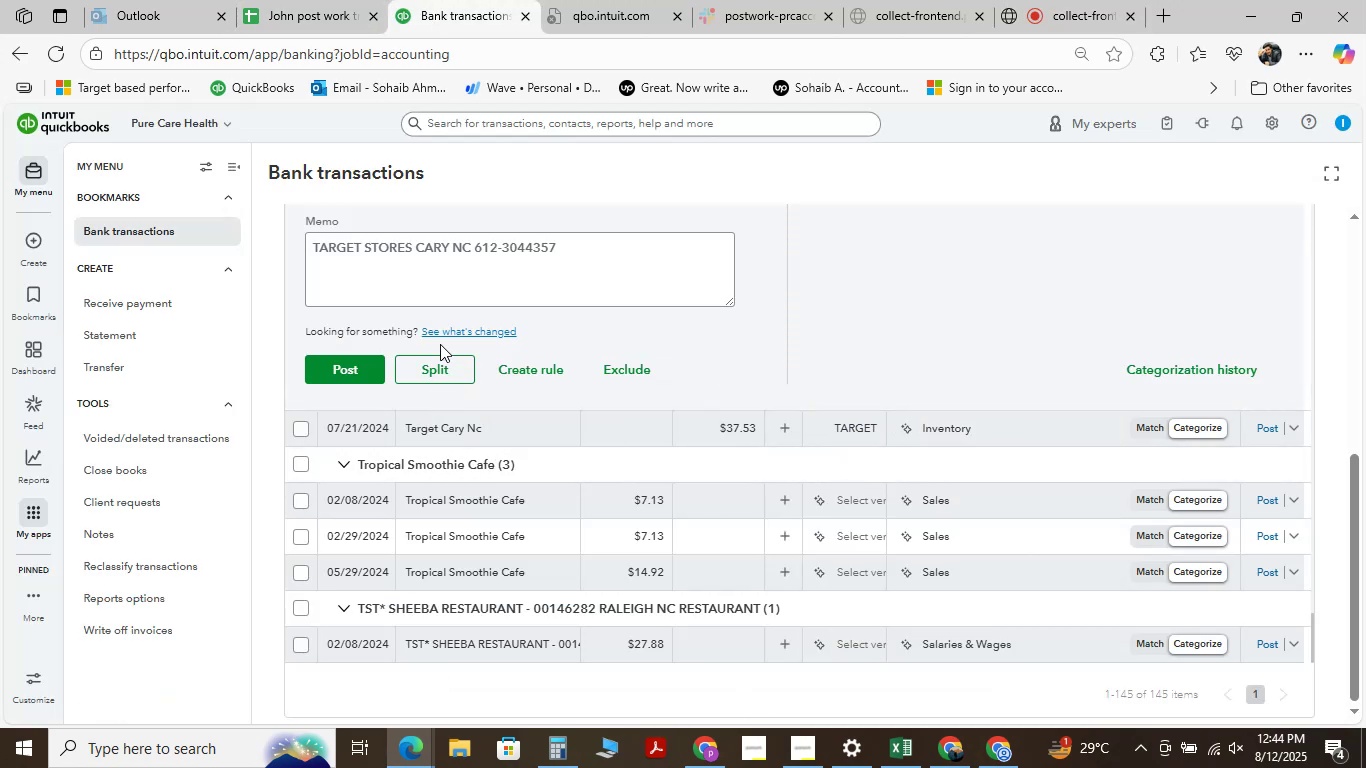 
scroll: coordinate [440, 340], scroll_direction: up, amount: 2.0
 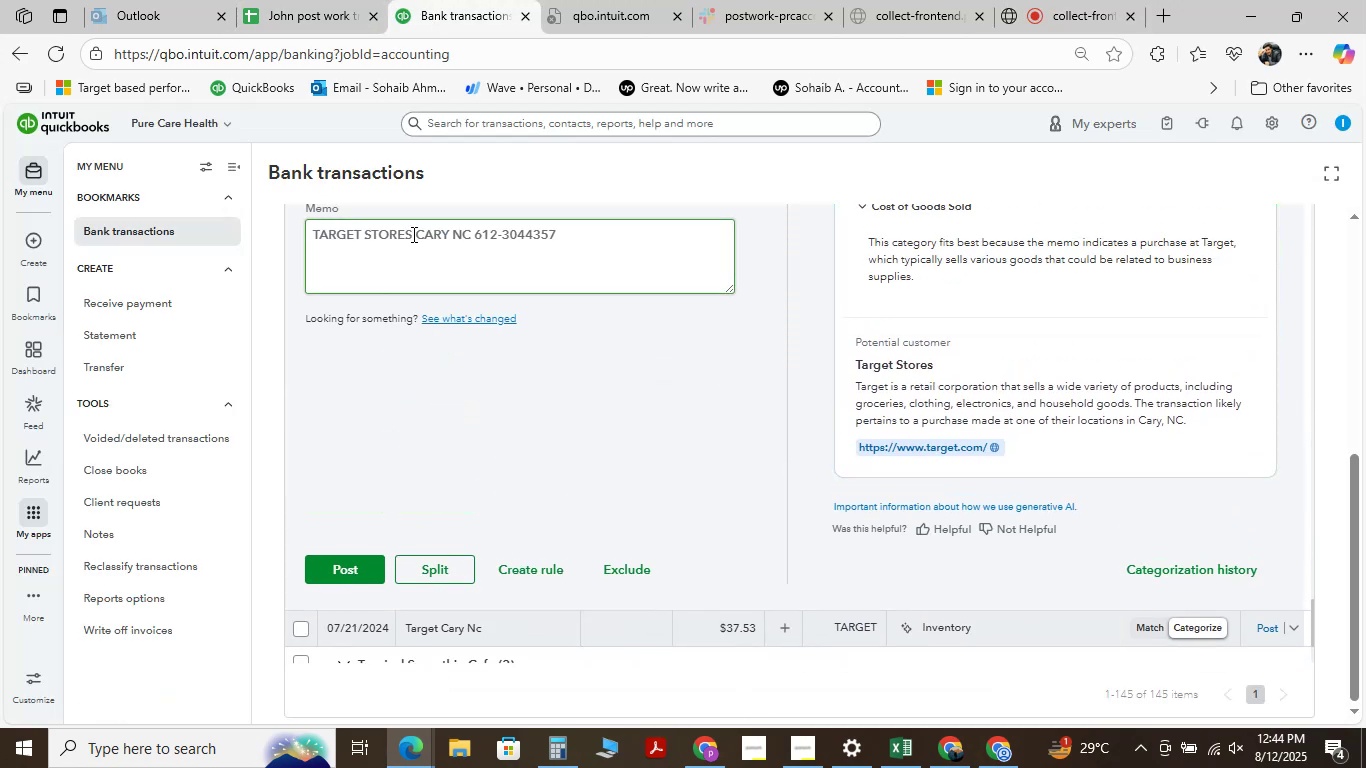 
left_click_drag(start_coordinate=[415, 226], to_coordinate=[312, 233])
 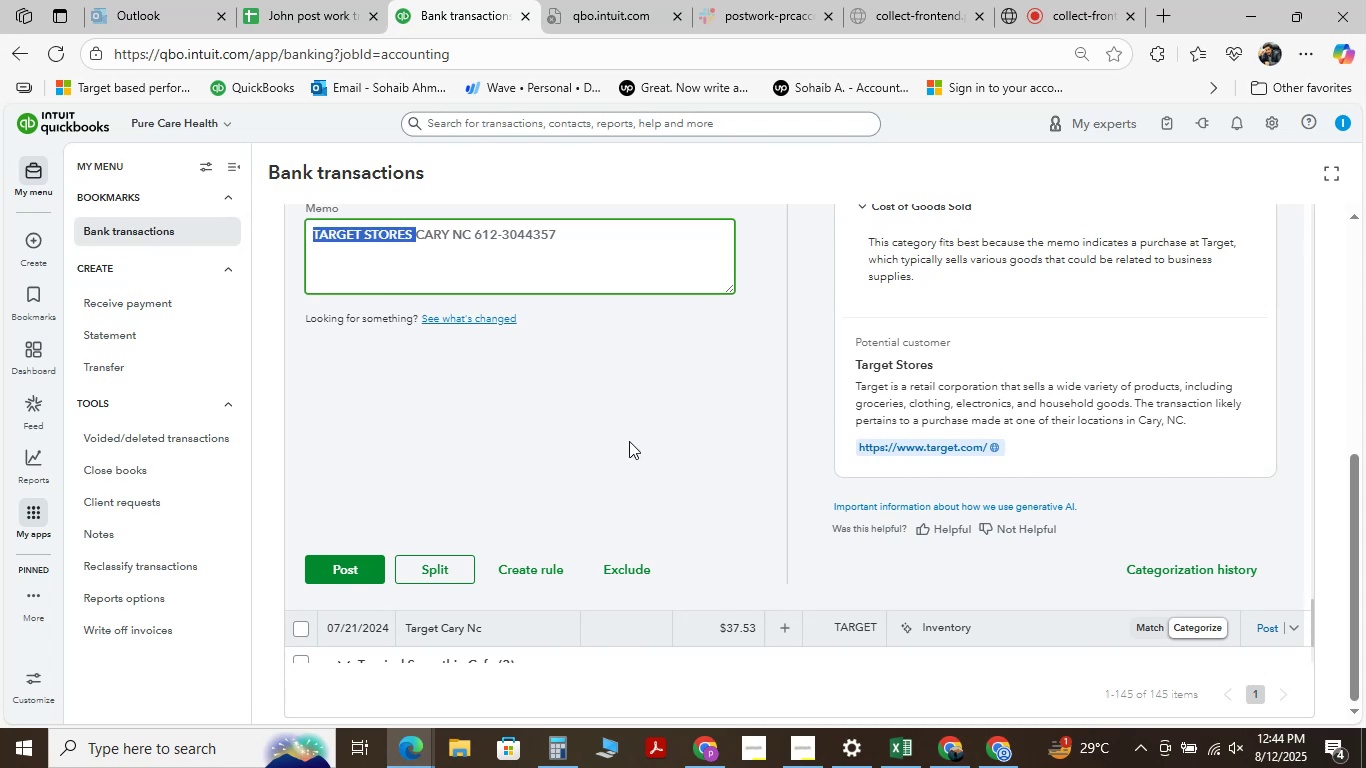 
key(Control+C)
 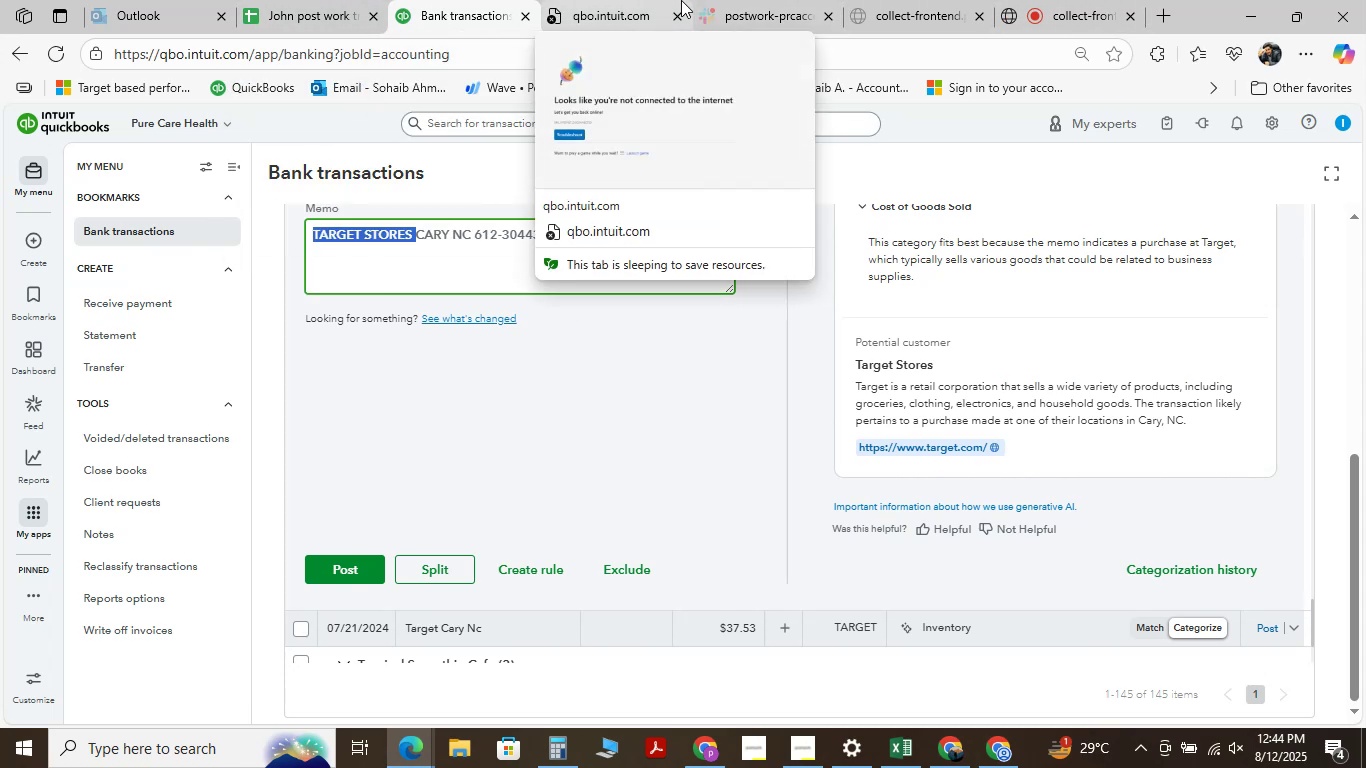 
wait(6.53)
 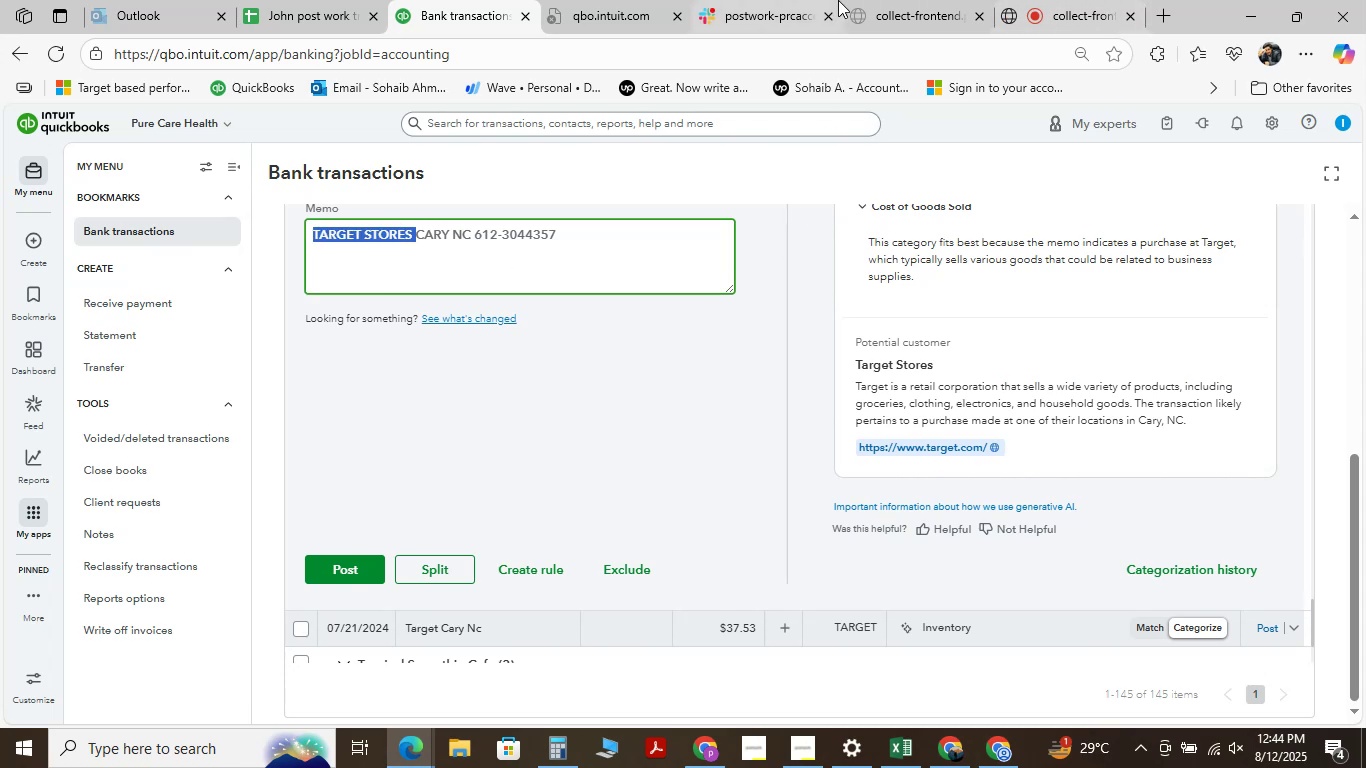 
left_click([301, 0])
 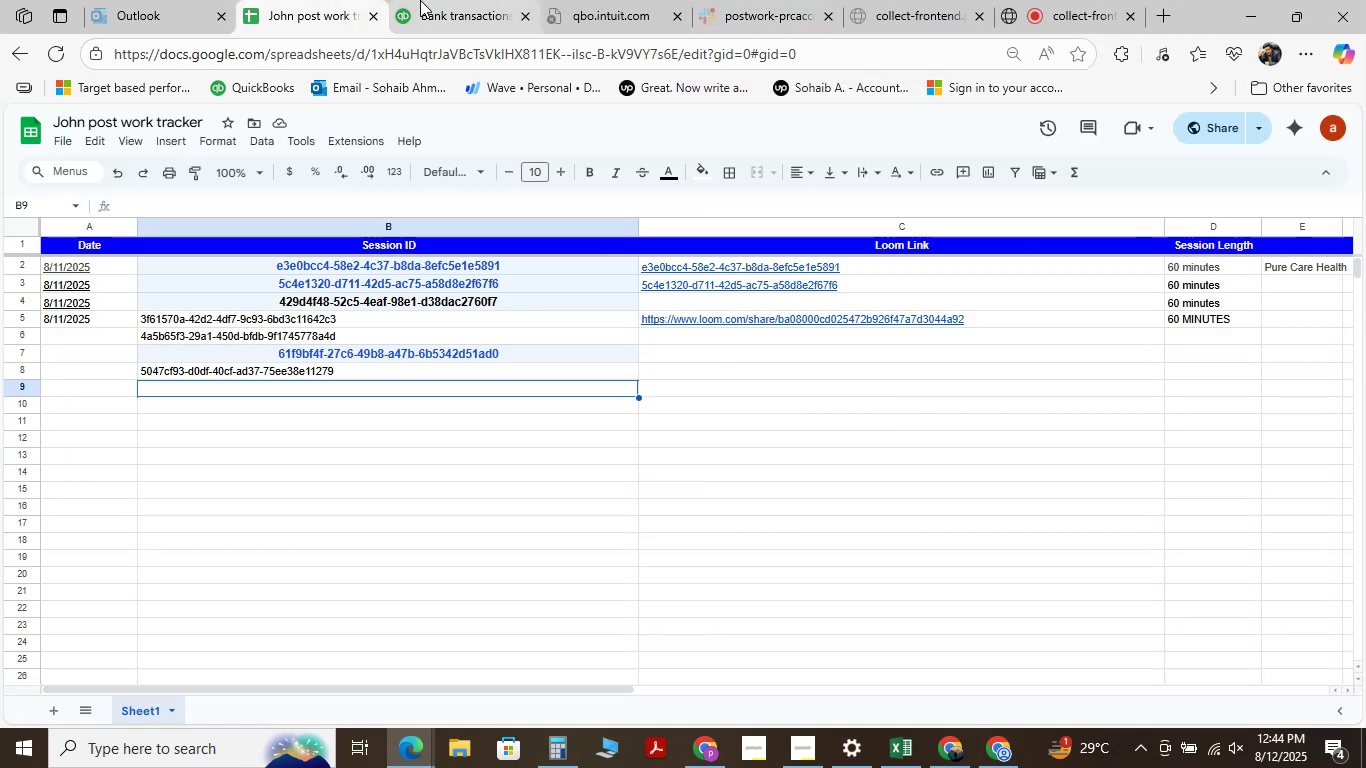 
left_click([420, 0])
 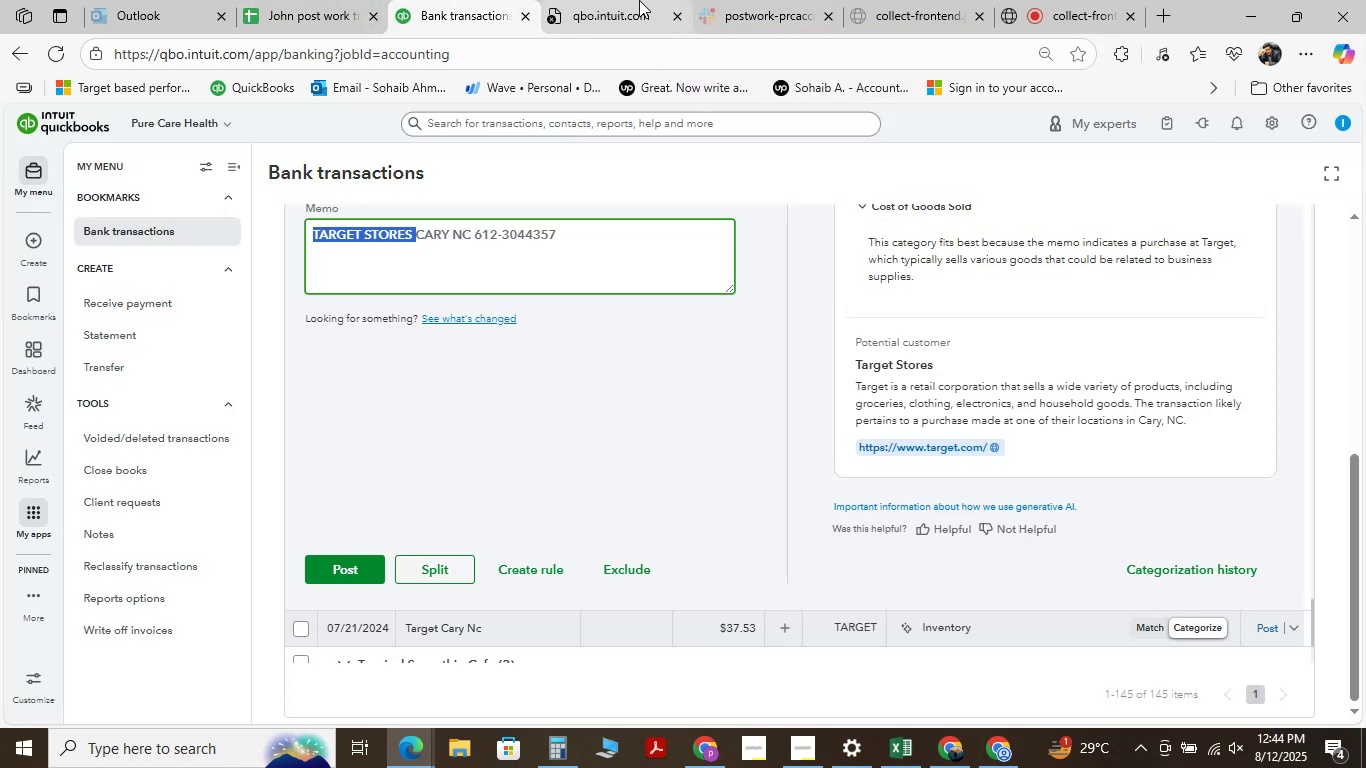 
left_click([639, 0])
 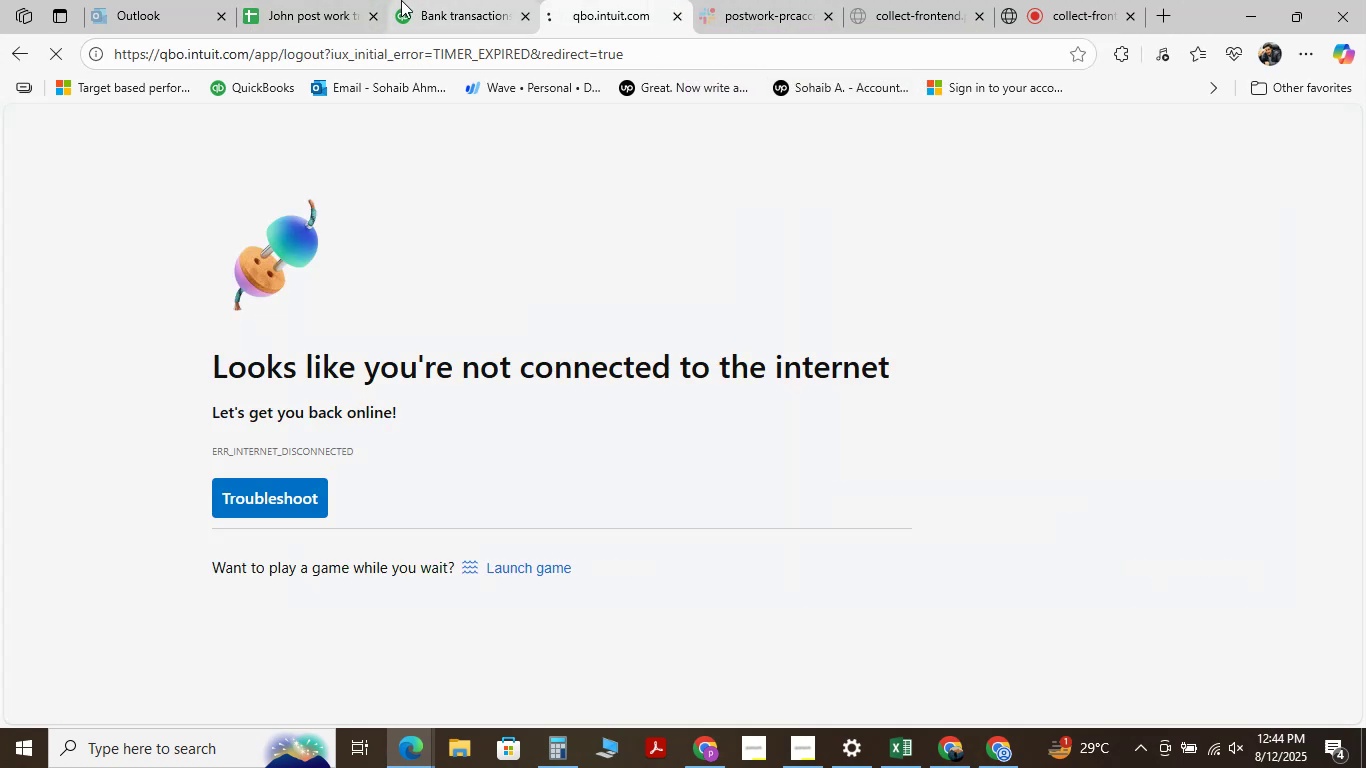 
left_click([427, 0])
 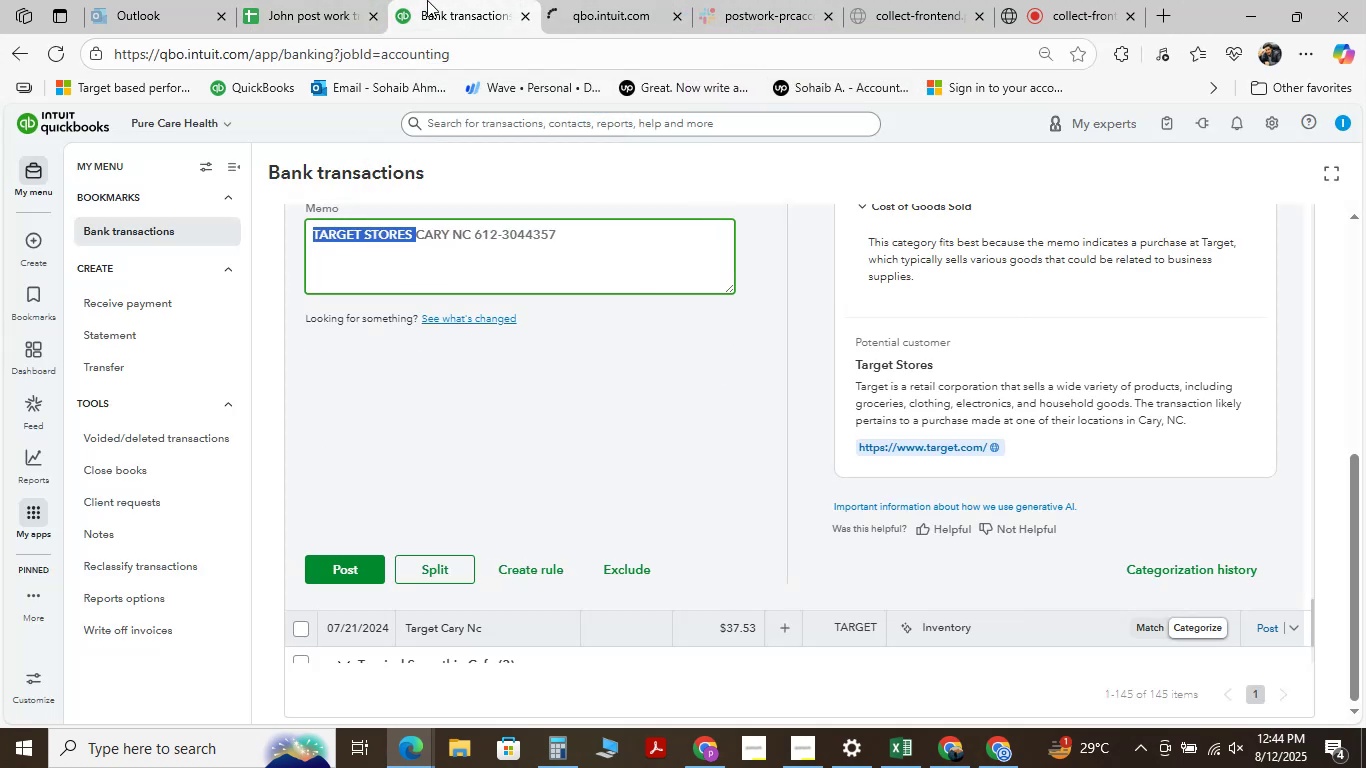 
mouse_move([349, 7])
 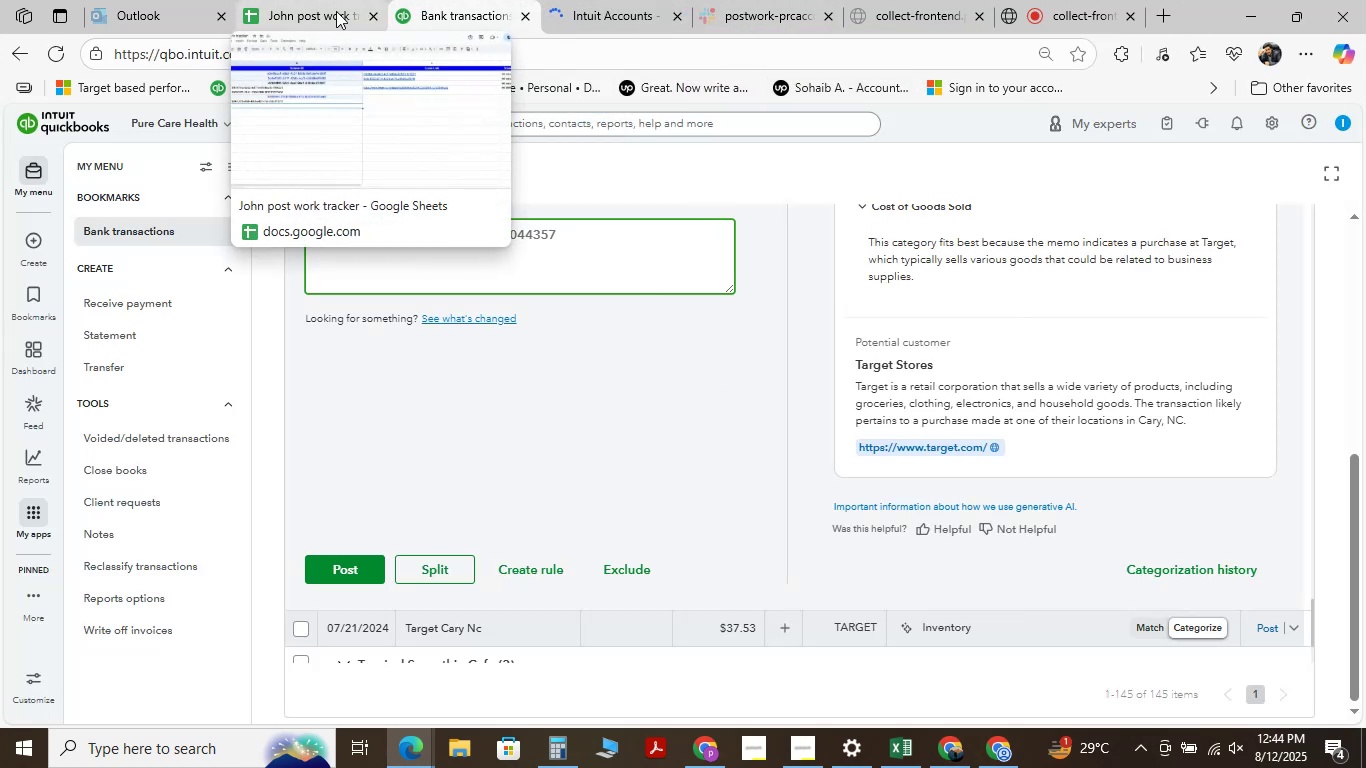 
left_click([336, 11])
 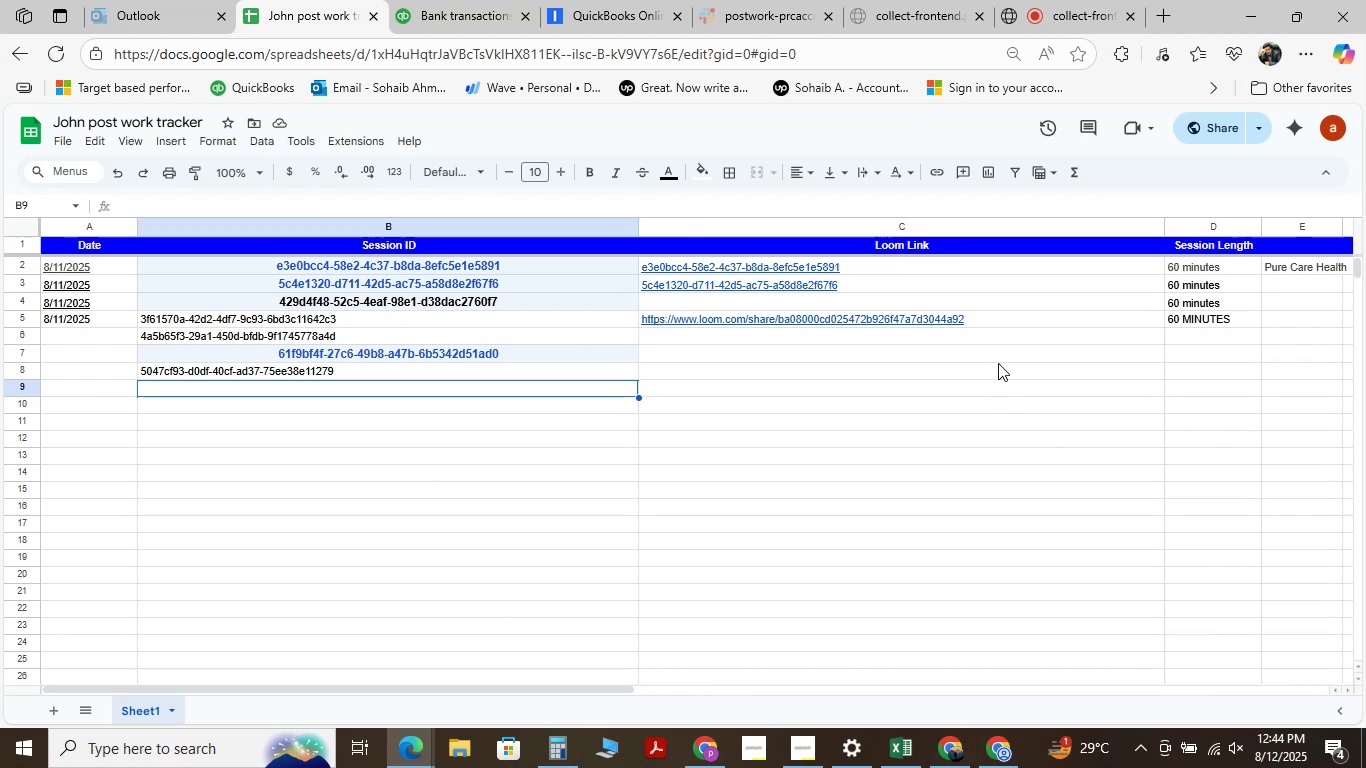 
wait(26.88)
 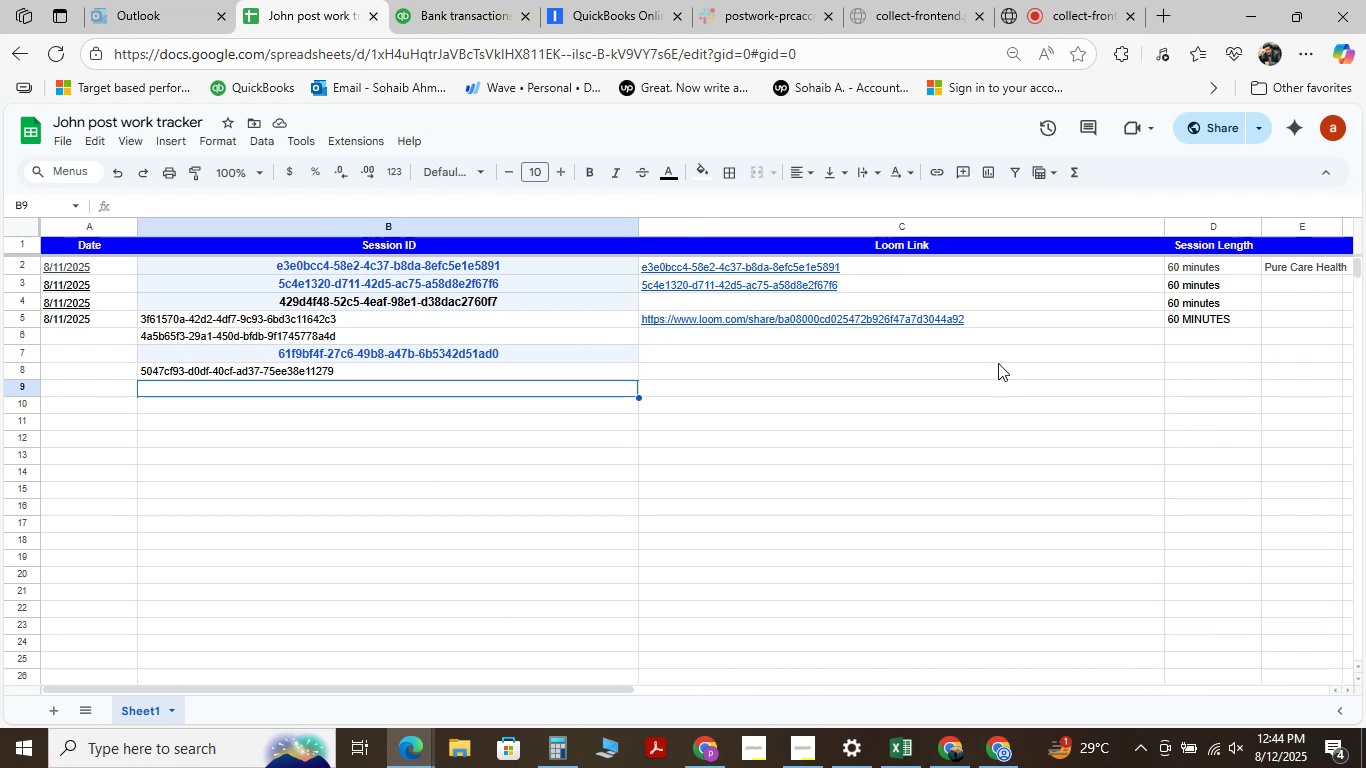 
left_click([1034, 0])
 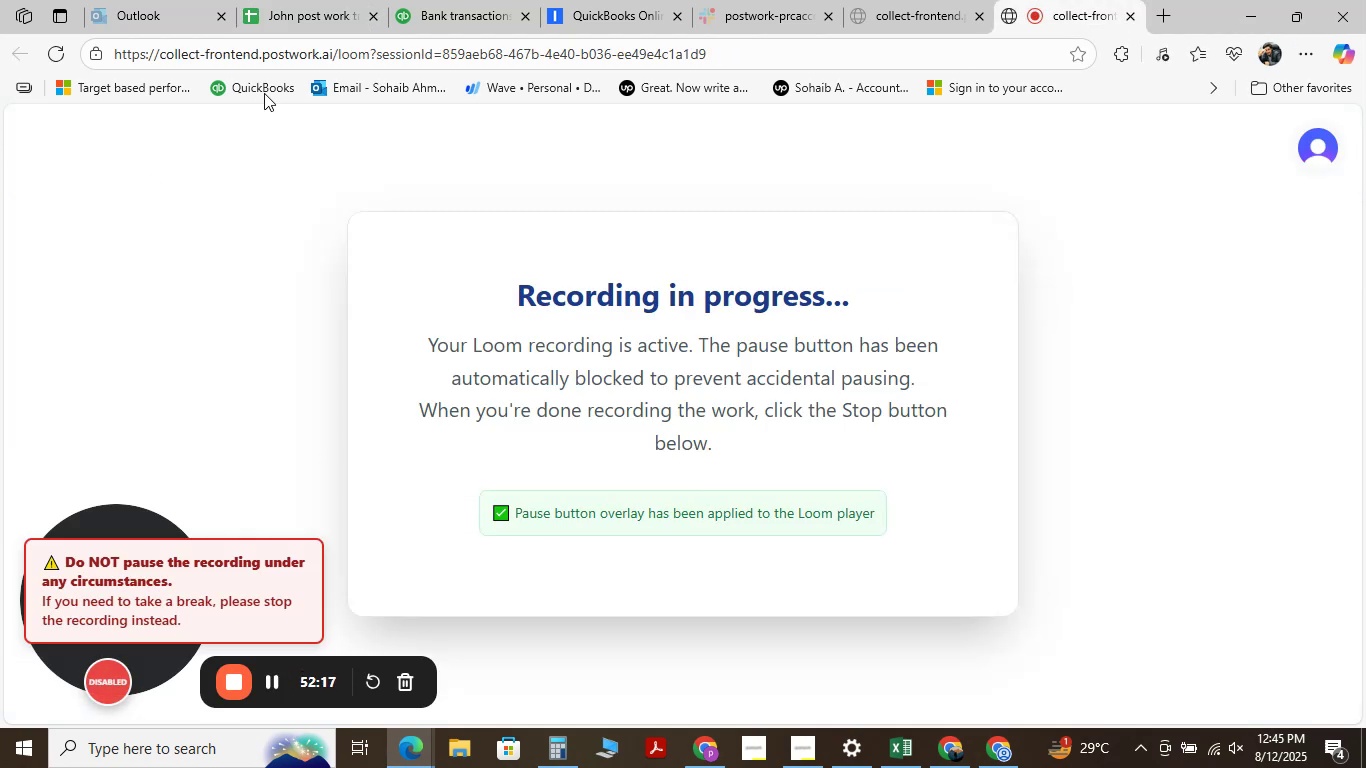 
left_click([437, 8])
 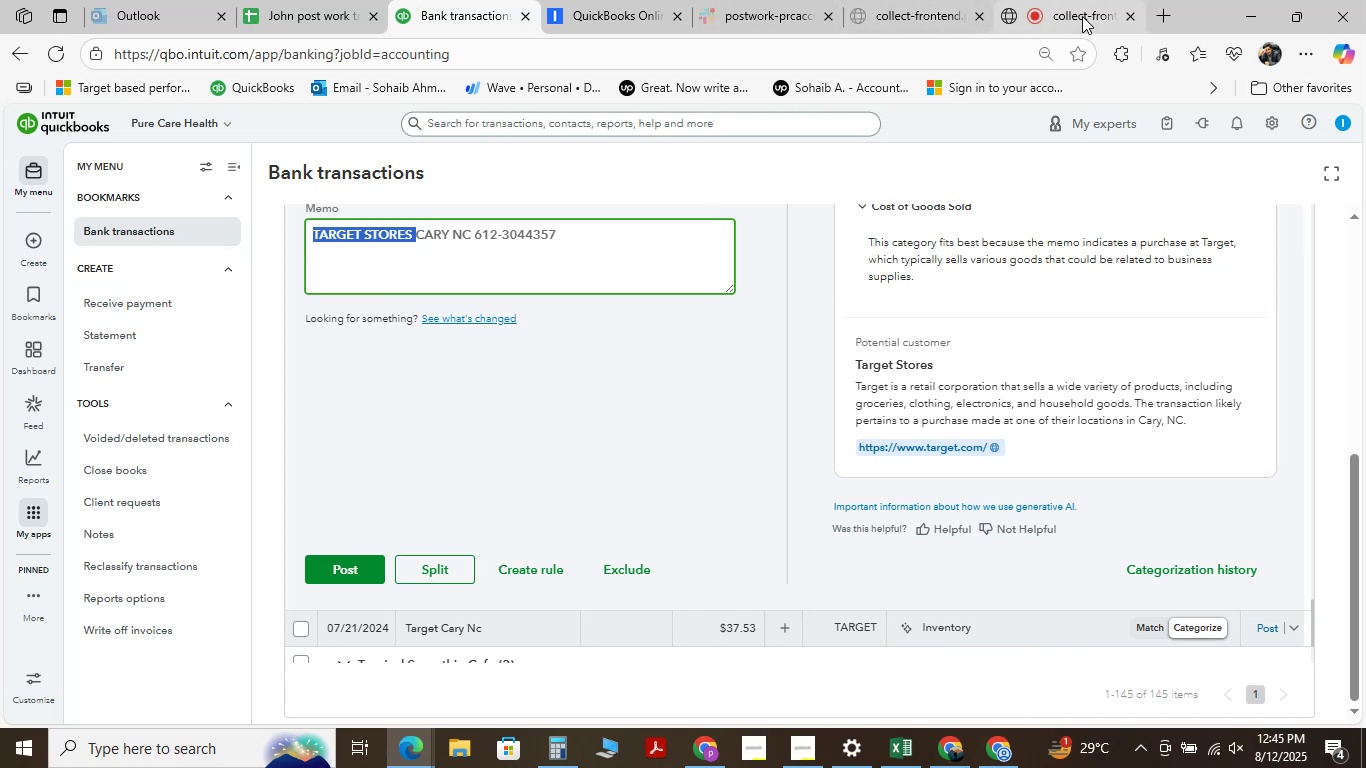 
left_click([1082, 16])
 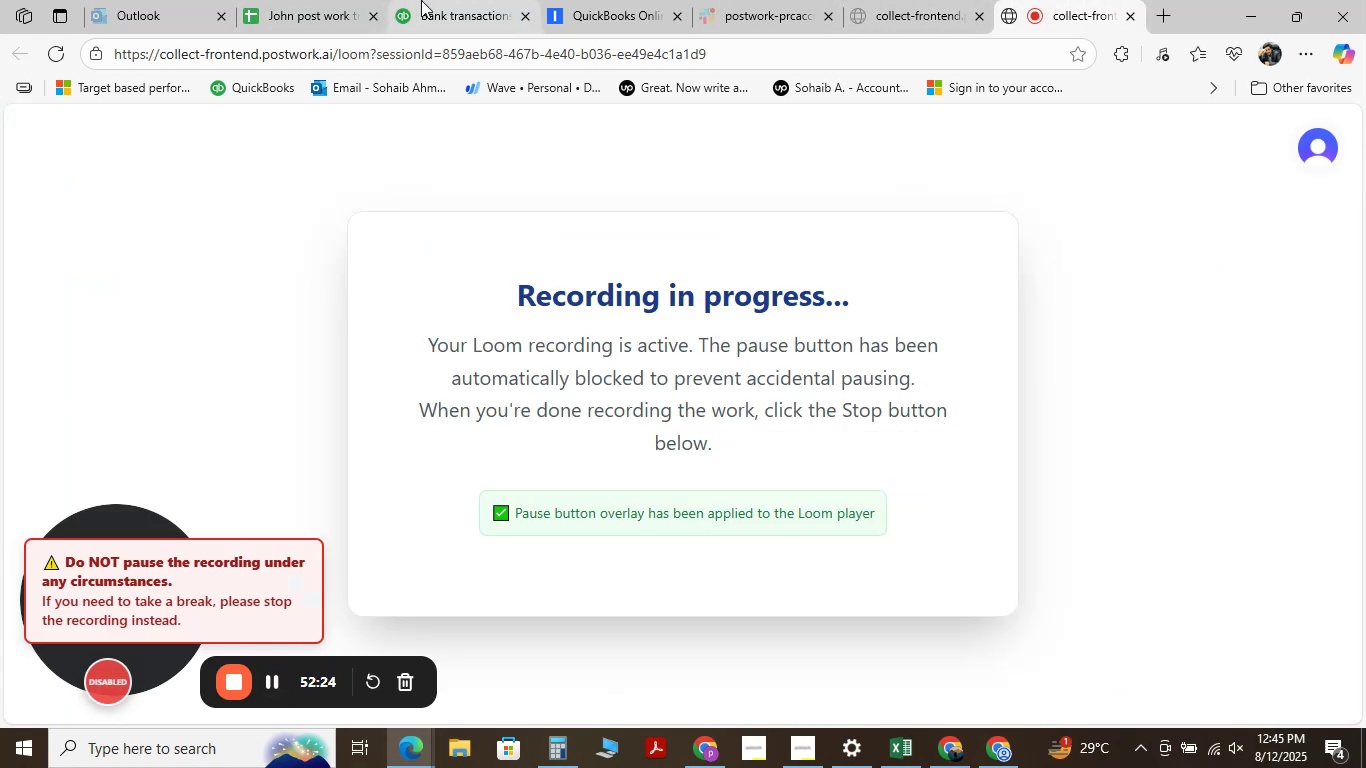 
left_click([421, 0])
 